 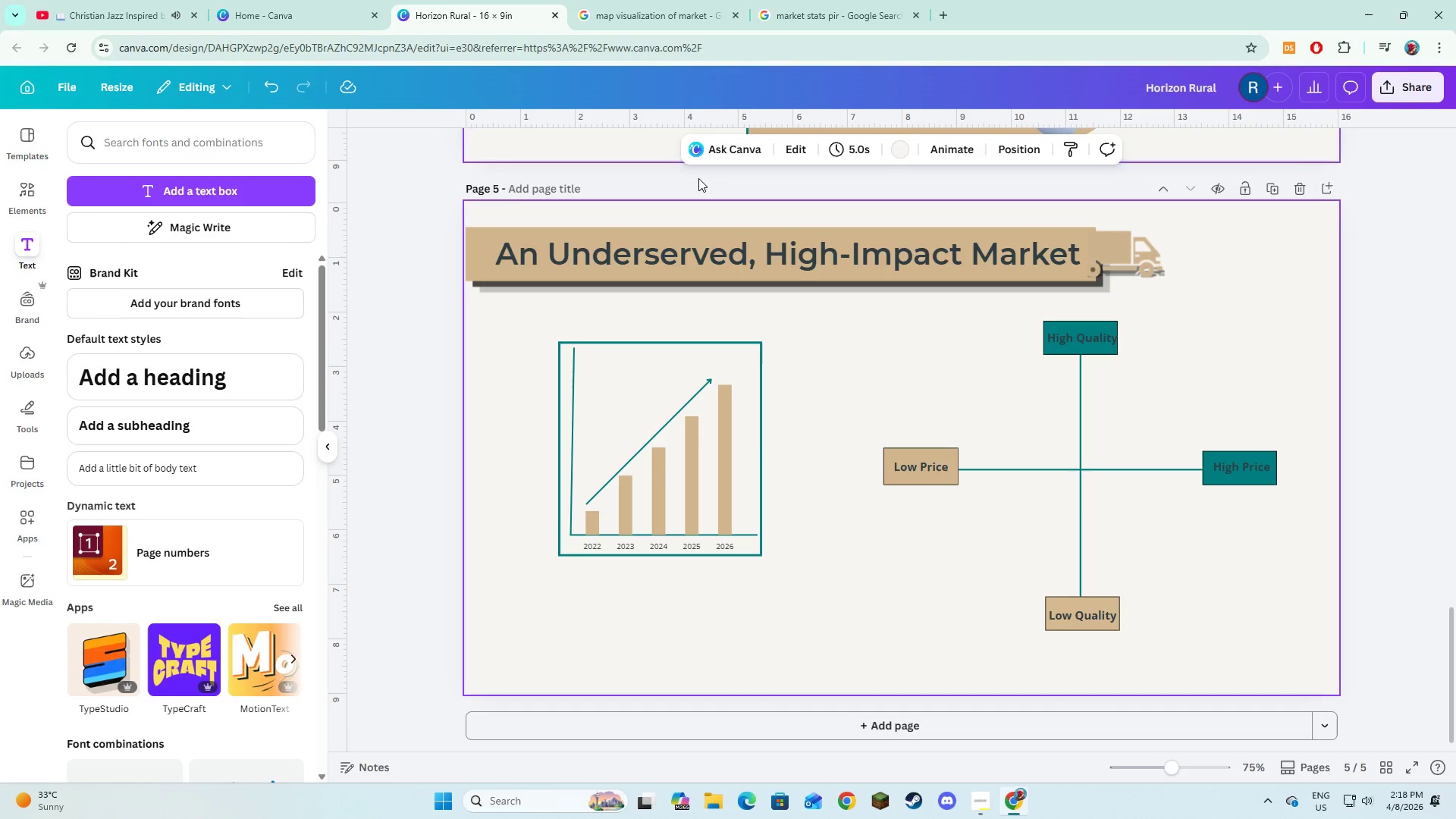 
left_click([949, 601])
 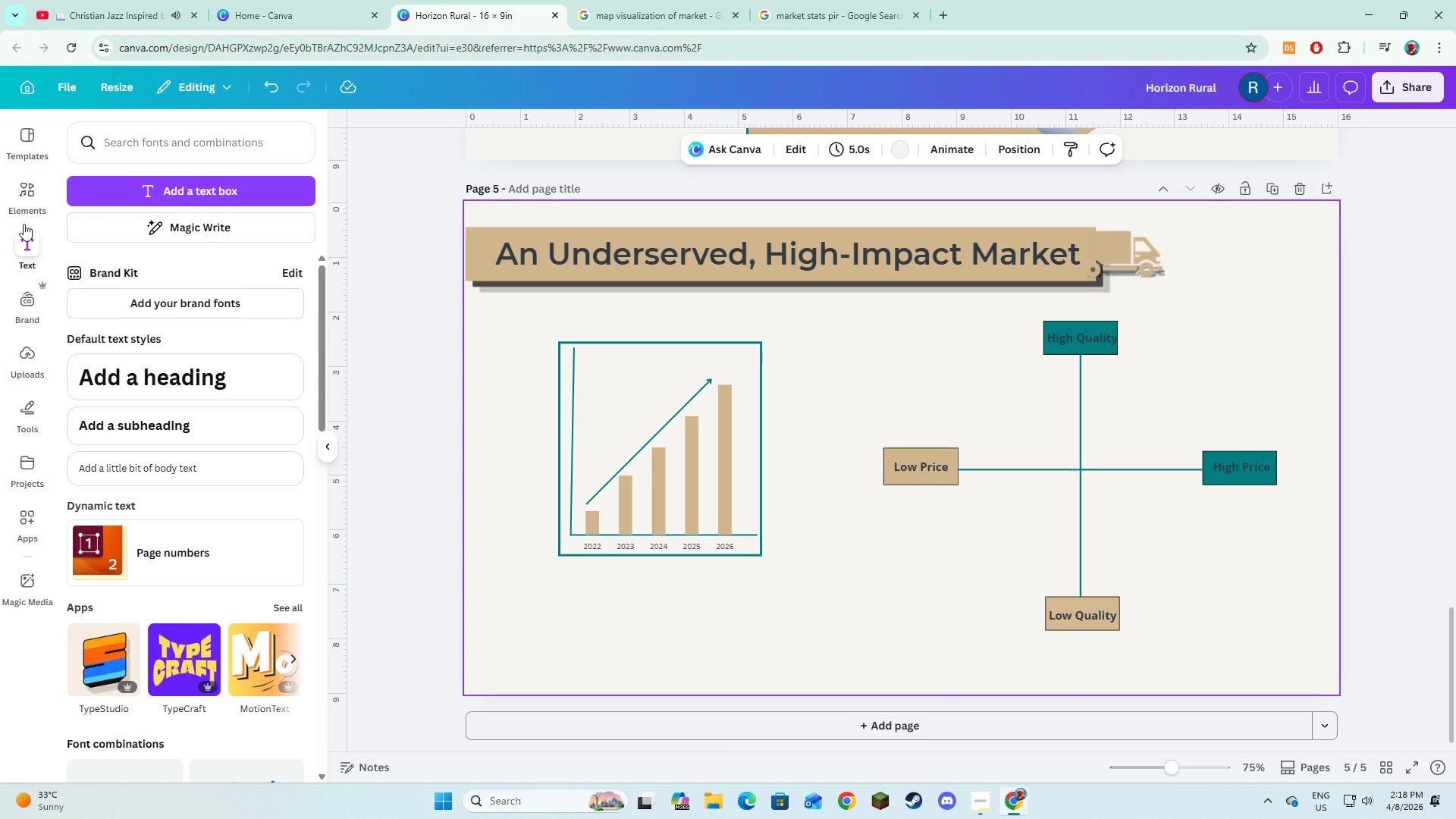 
left_click([37, 203])
 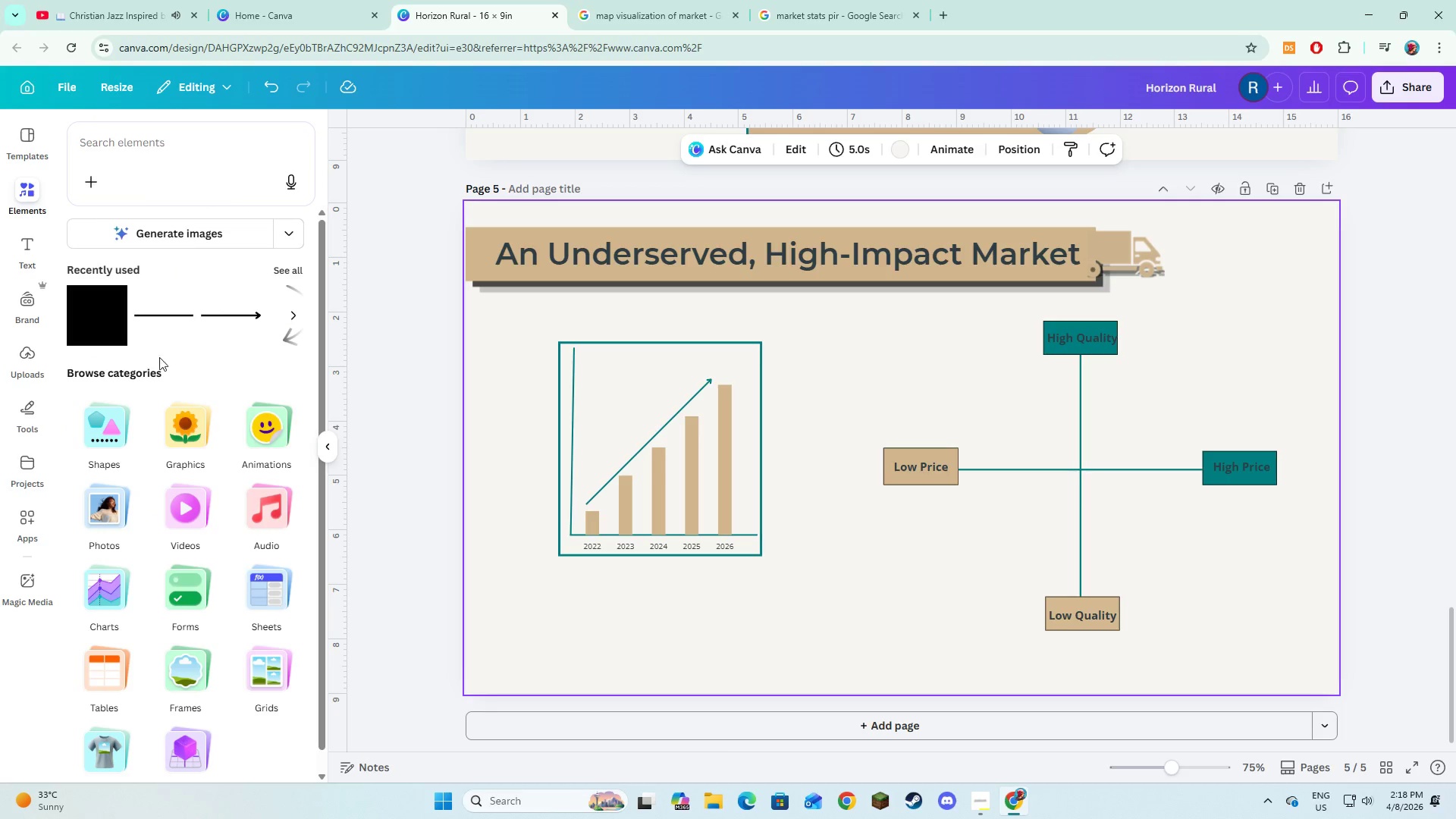 
left_click([128, 436])
 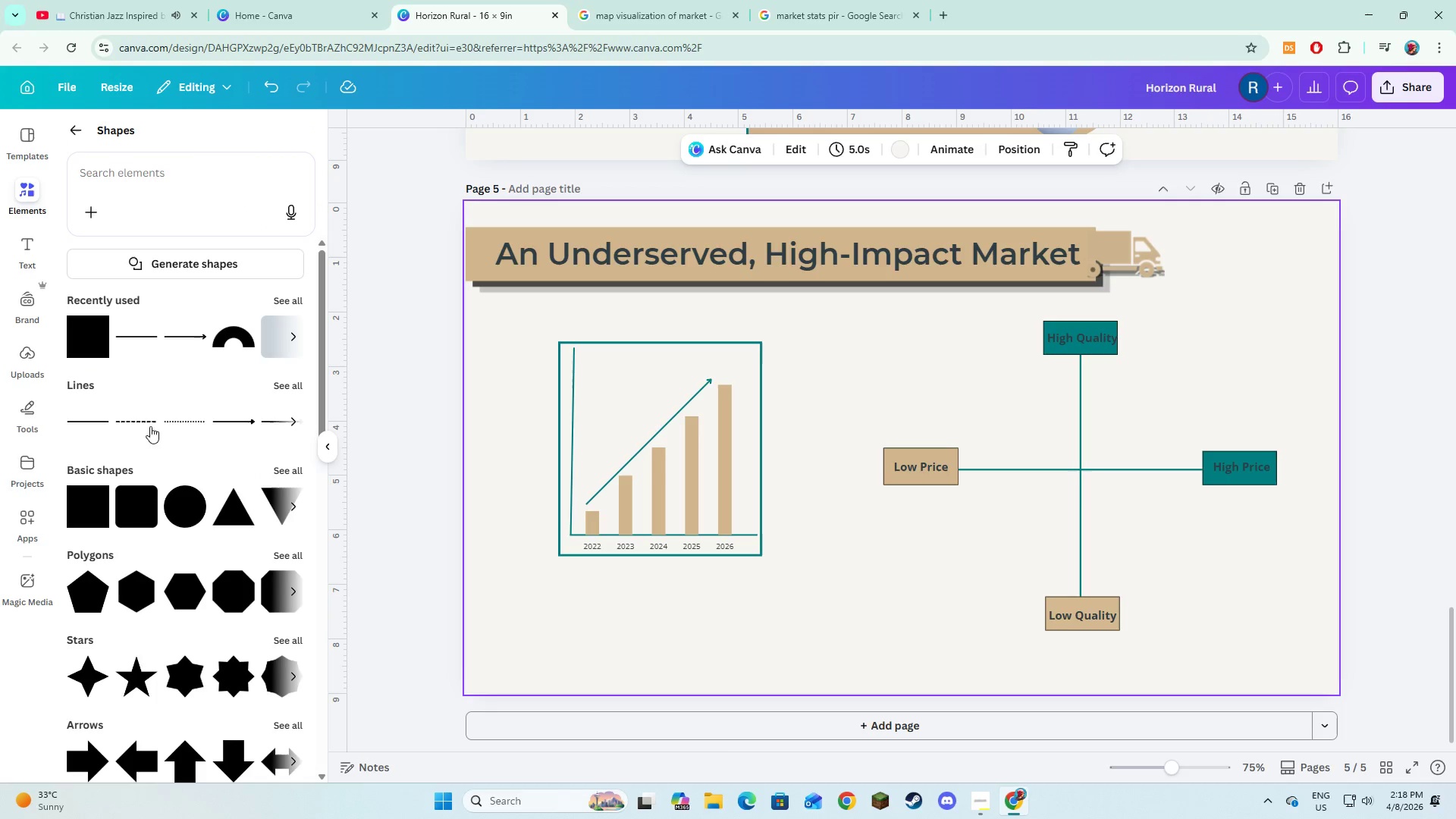 
left_click([170, 505])
 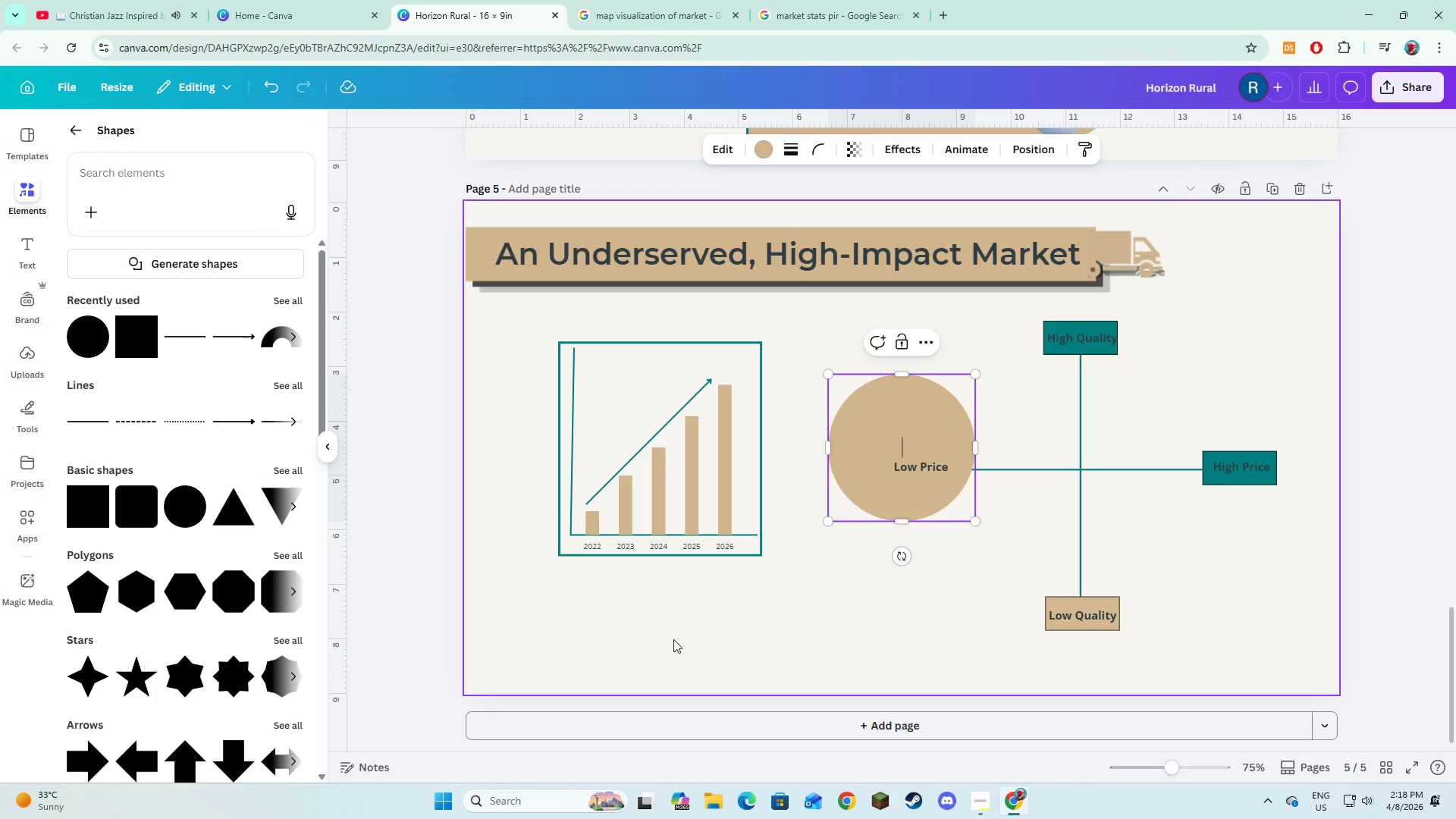 
left_click([764, 611])
 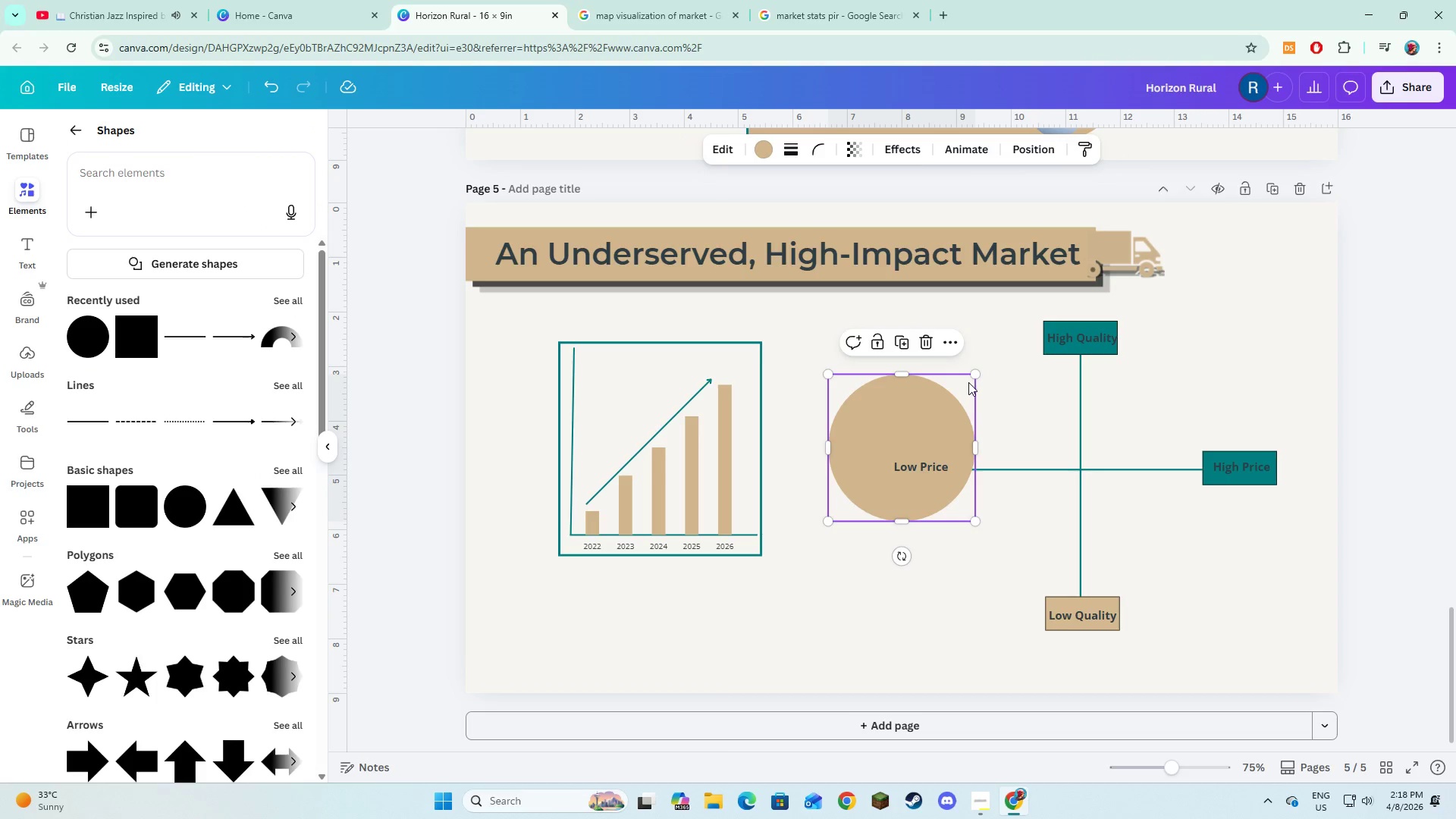 
left_click_drag(start_coordinate=[971, 375], to_coordinate=[872, 457])
 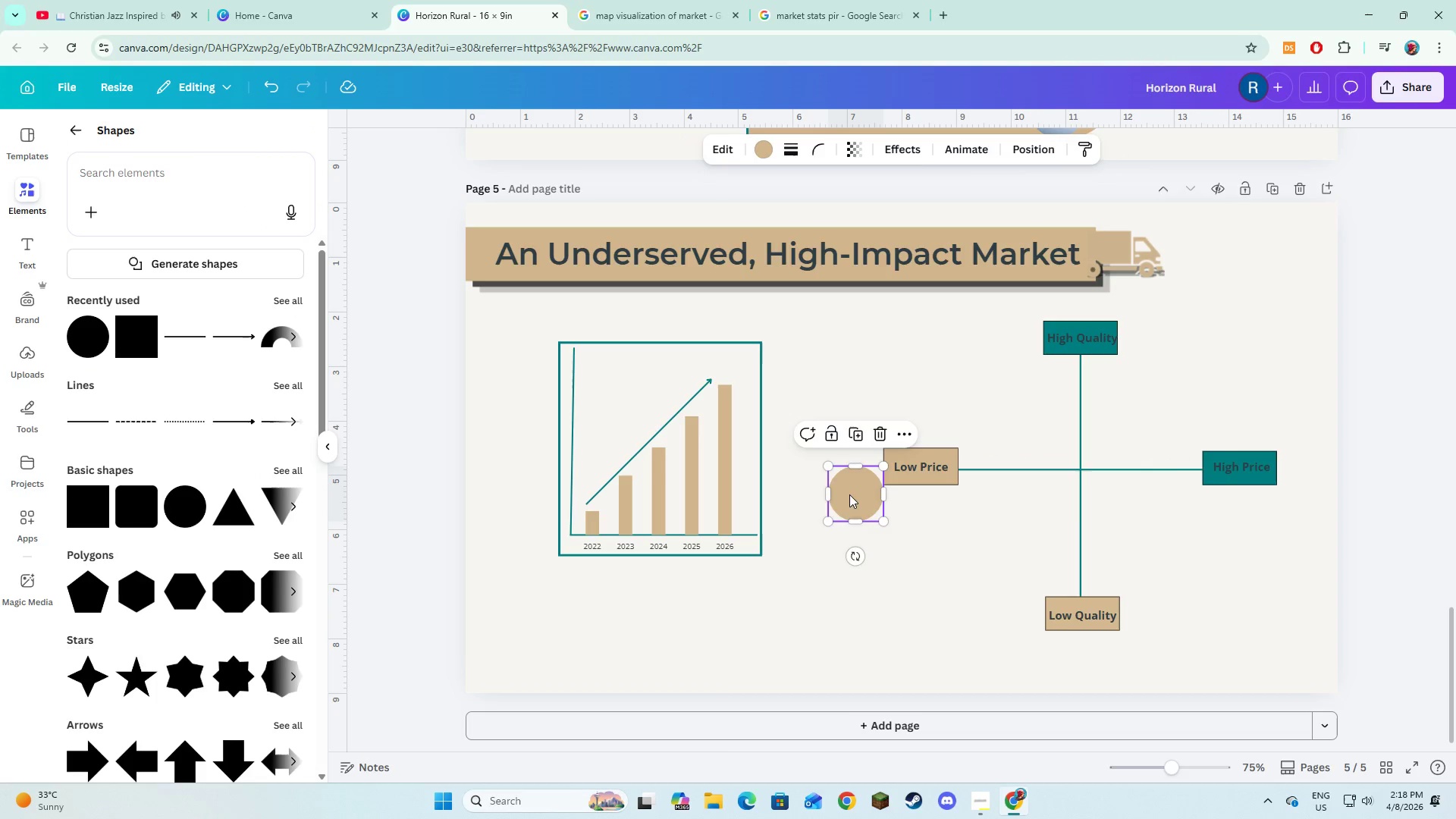 
left_click_drag(start_coordinate=[849, 494], to_coordinate=[1038, 432])
 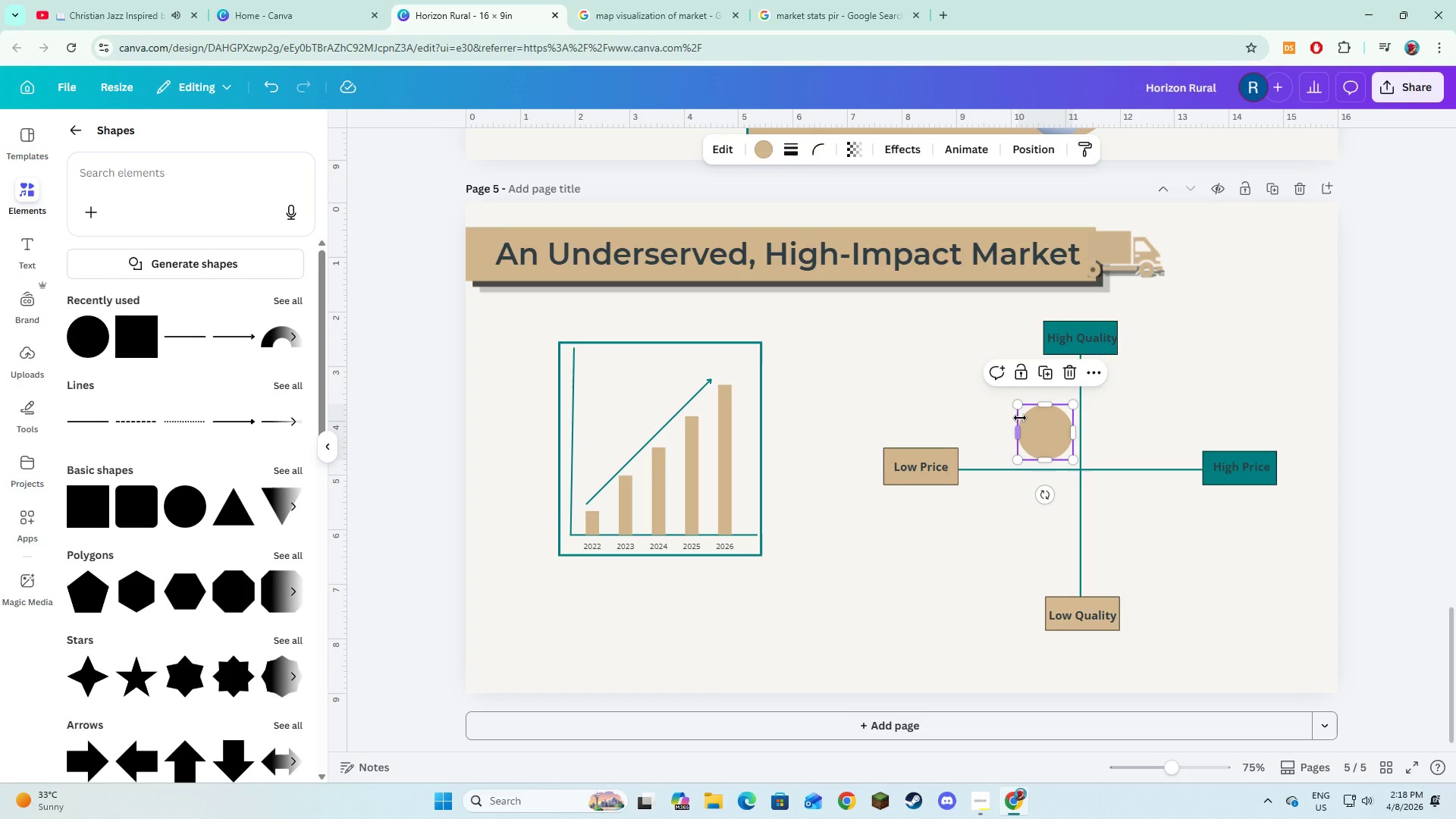 
left_click_drag(start_coordinate=[1020, 405], to_coordinate=[1015, 401])
 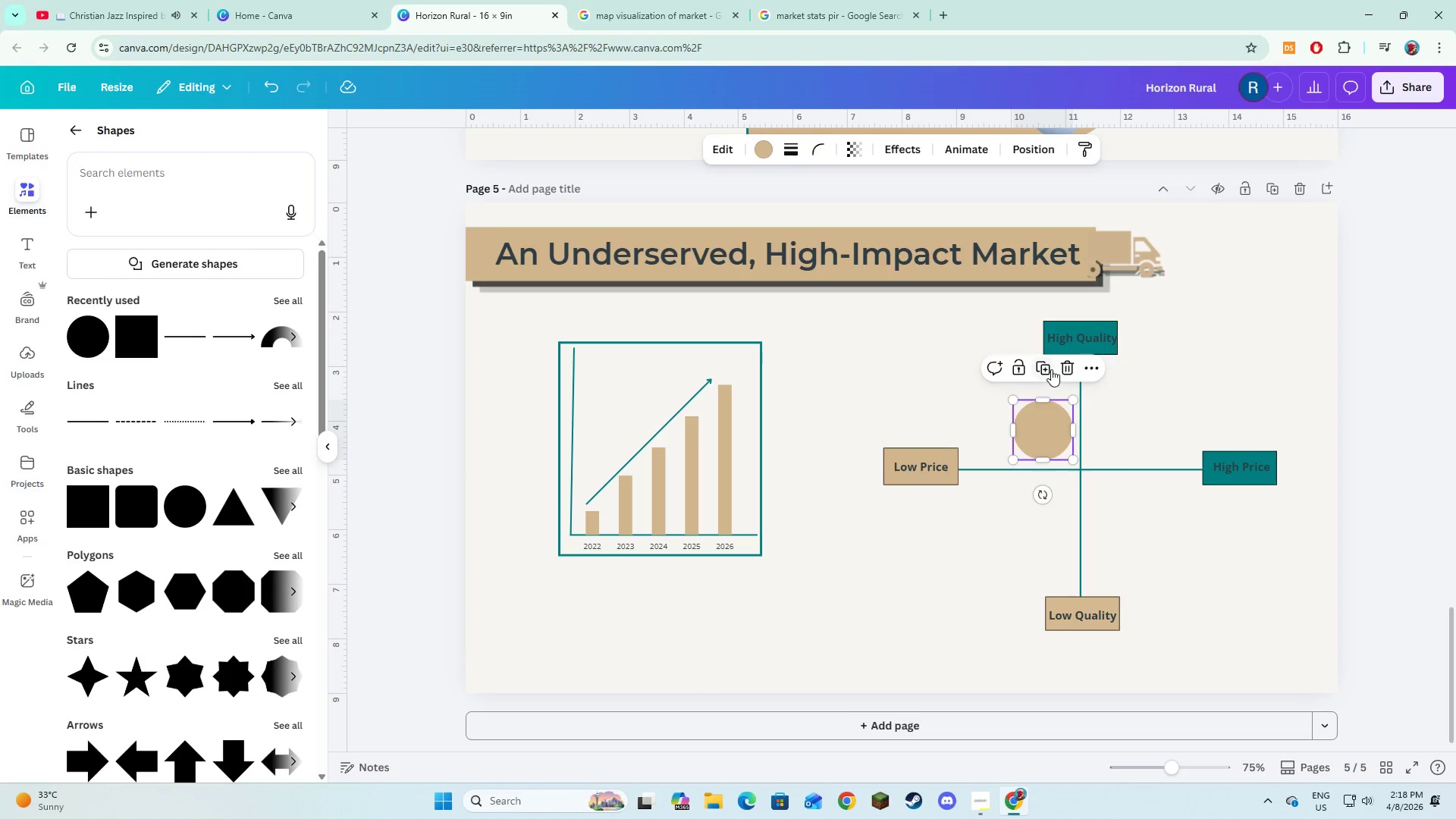 
left_click([1049, 369])
 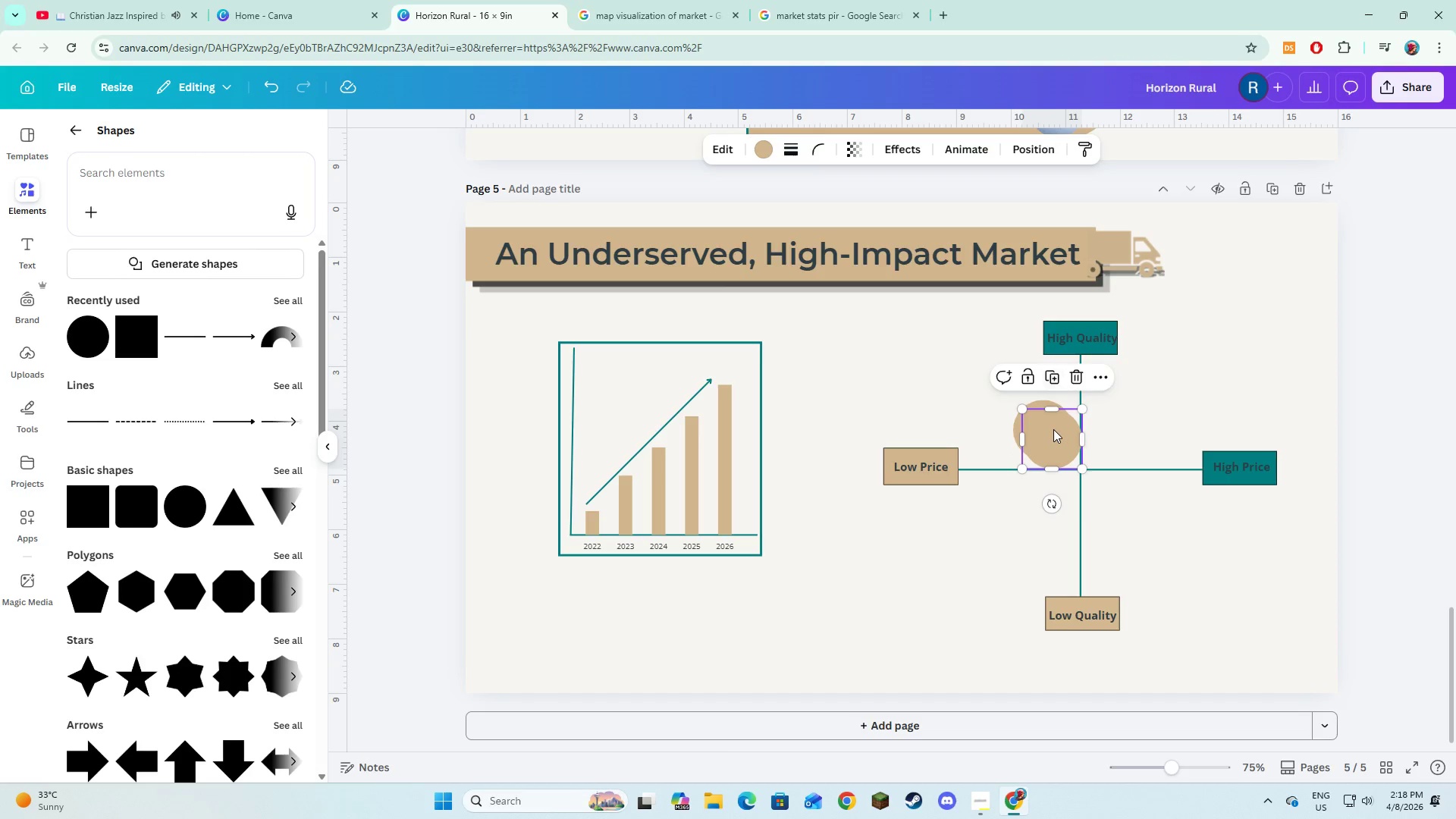 
left_click_drag(start_coordinate=[1053, 429], to_coordinate=[1049, 501])
 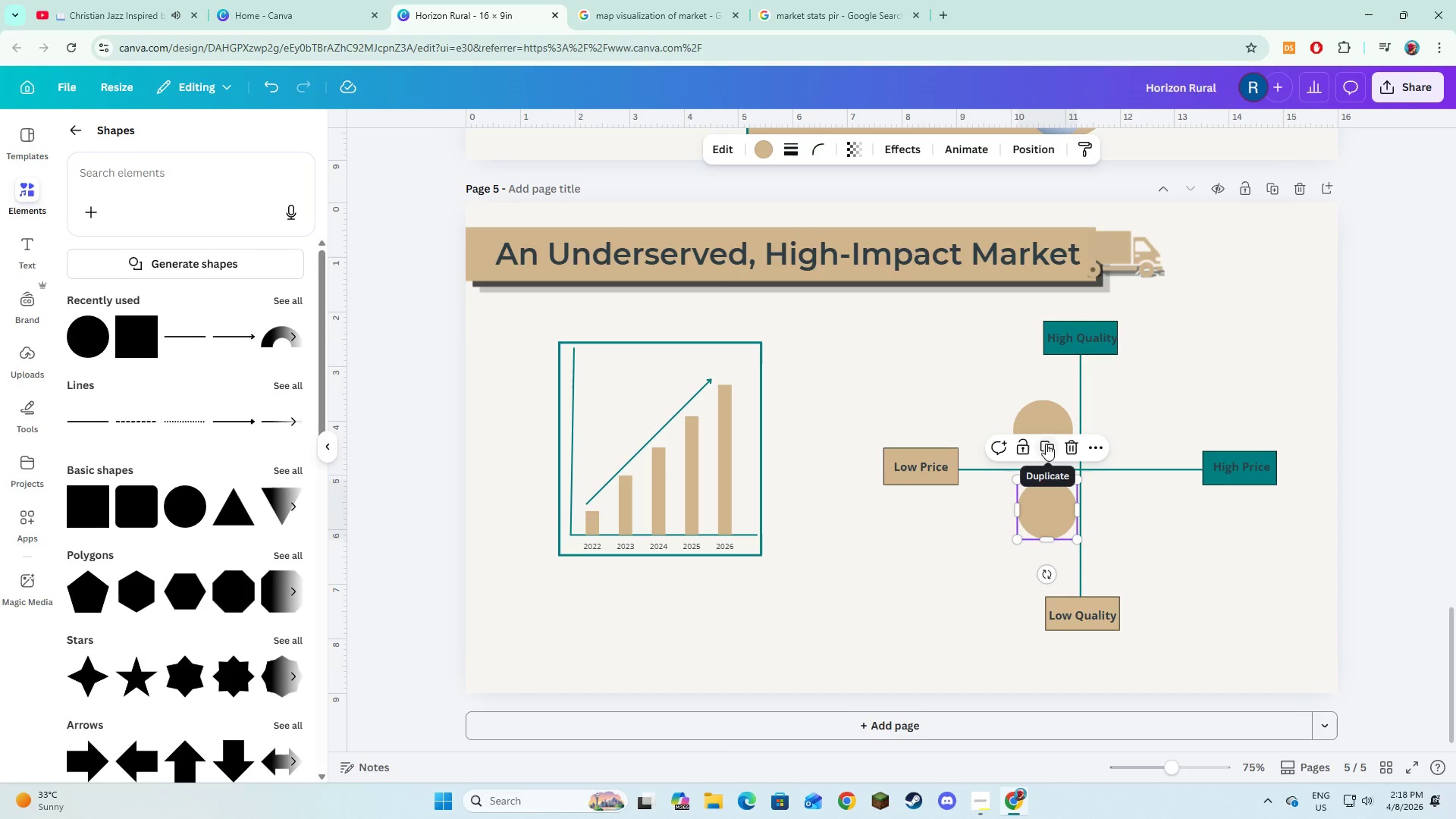 
left_click([1046, 444])
 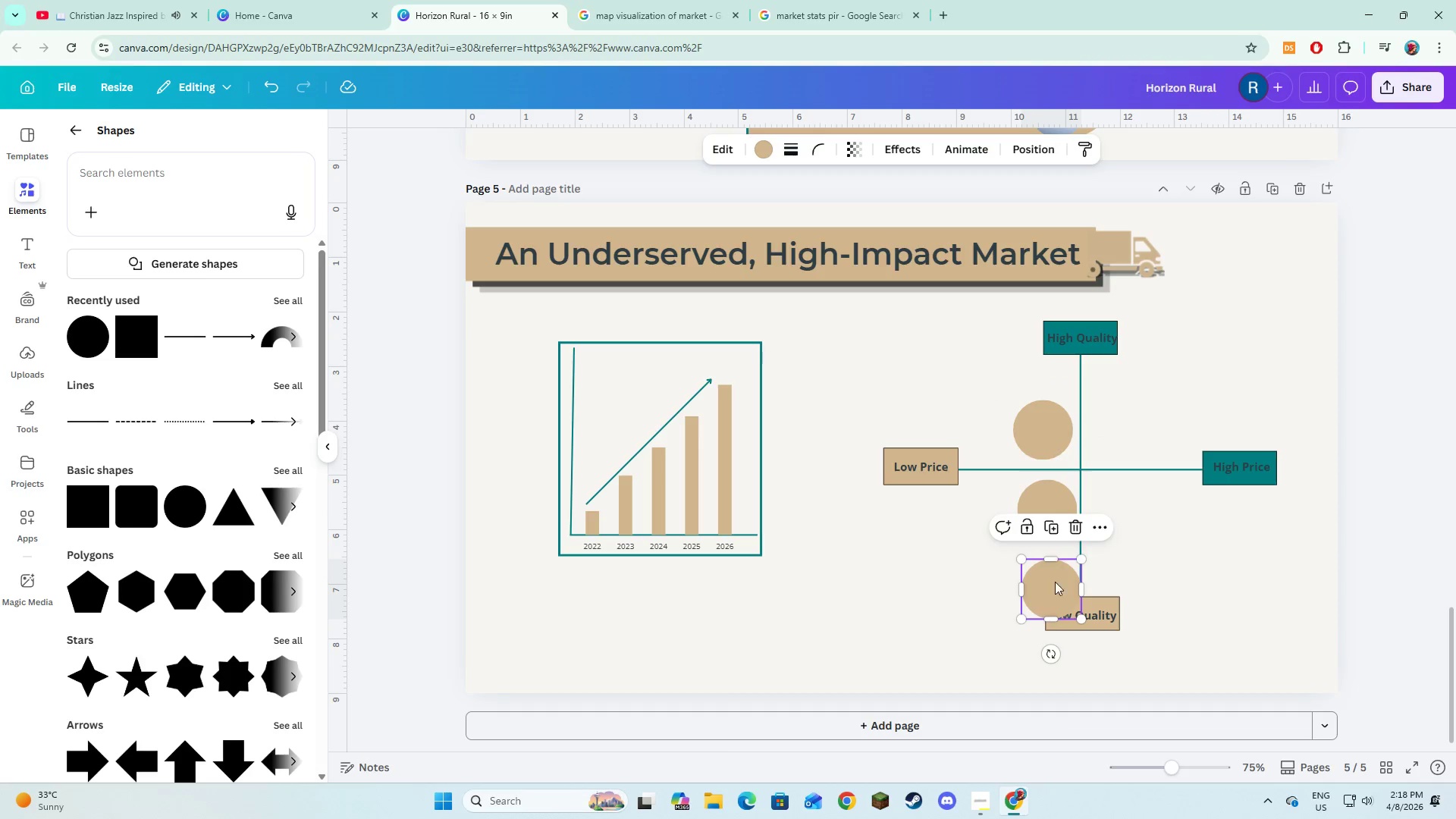 
left_click_drag(start_coordinate=[1053, 593], to_coordinate=[1129, 513])
 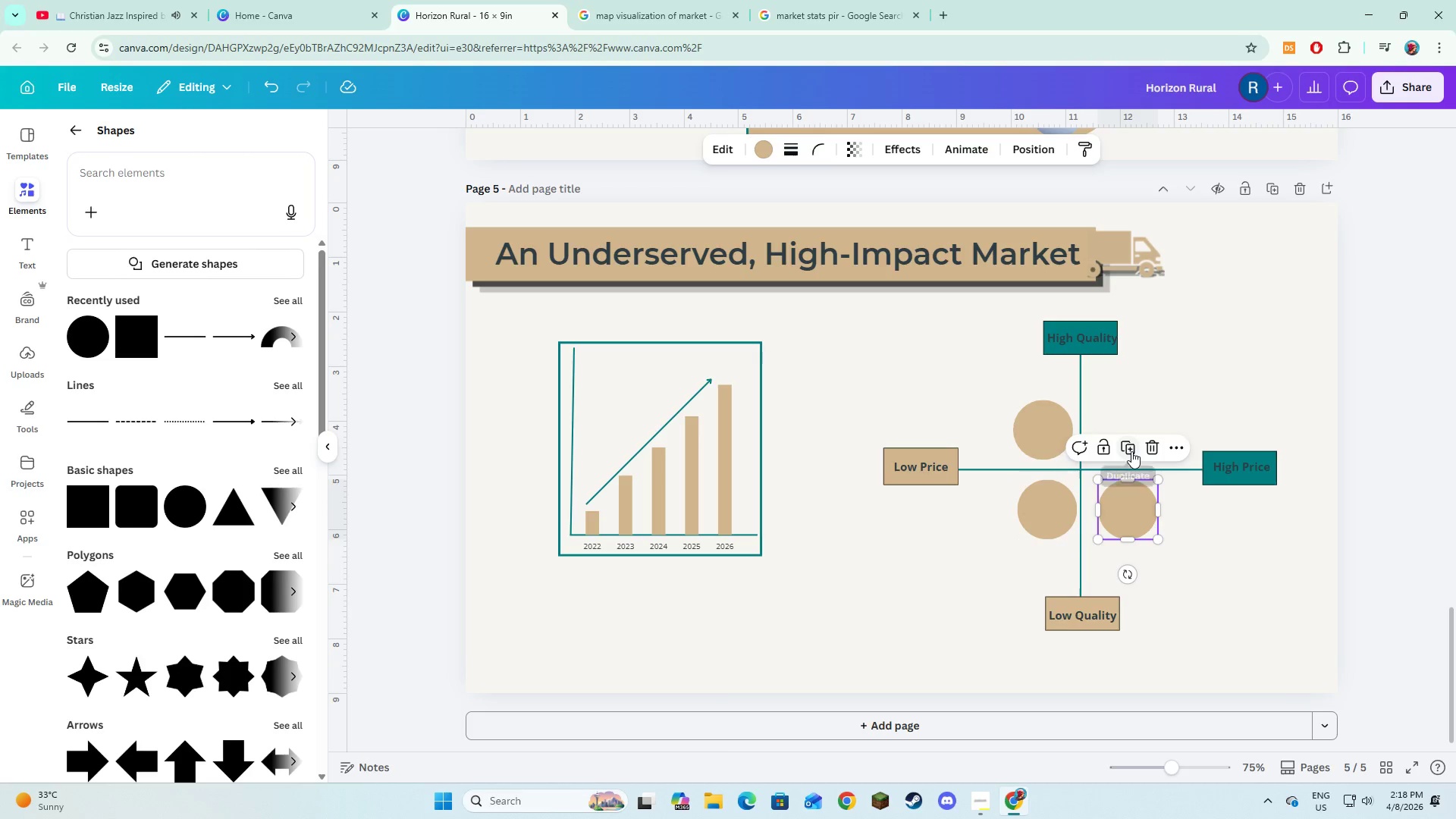 
left_click([1131, 451])
 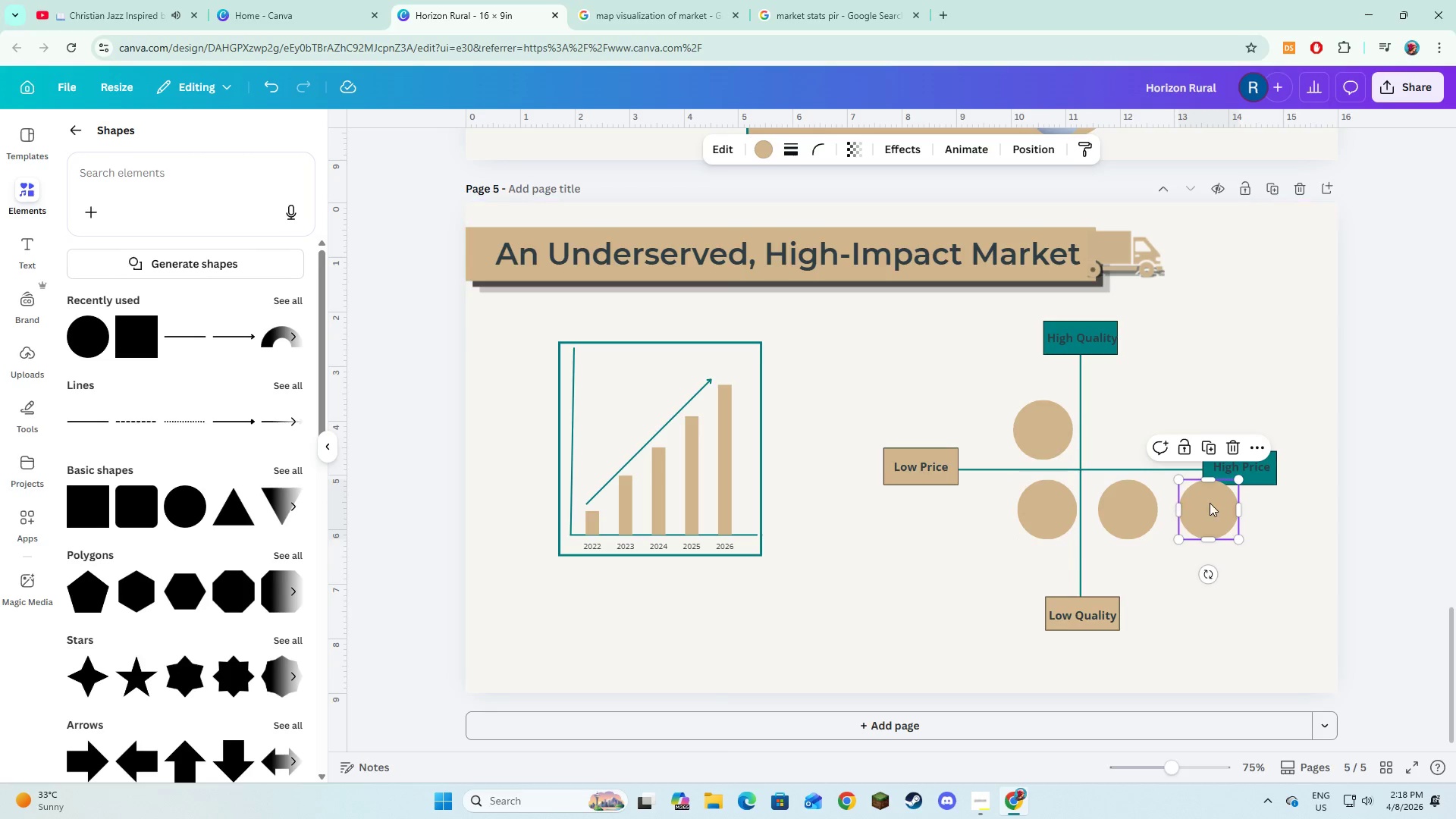 
left_click_drag(start_coordinate=[1213, 503], to_coordinate=[1124, 424])
 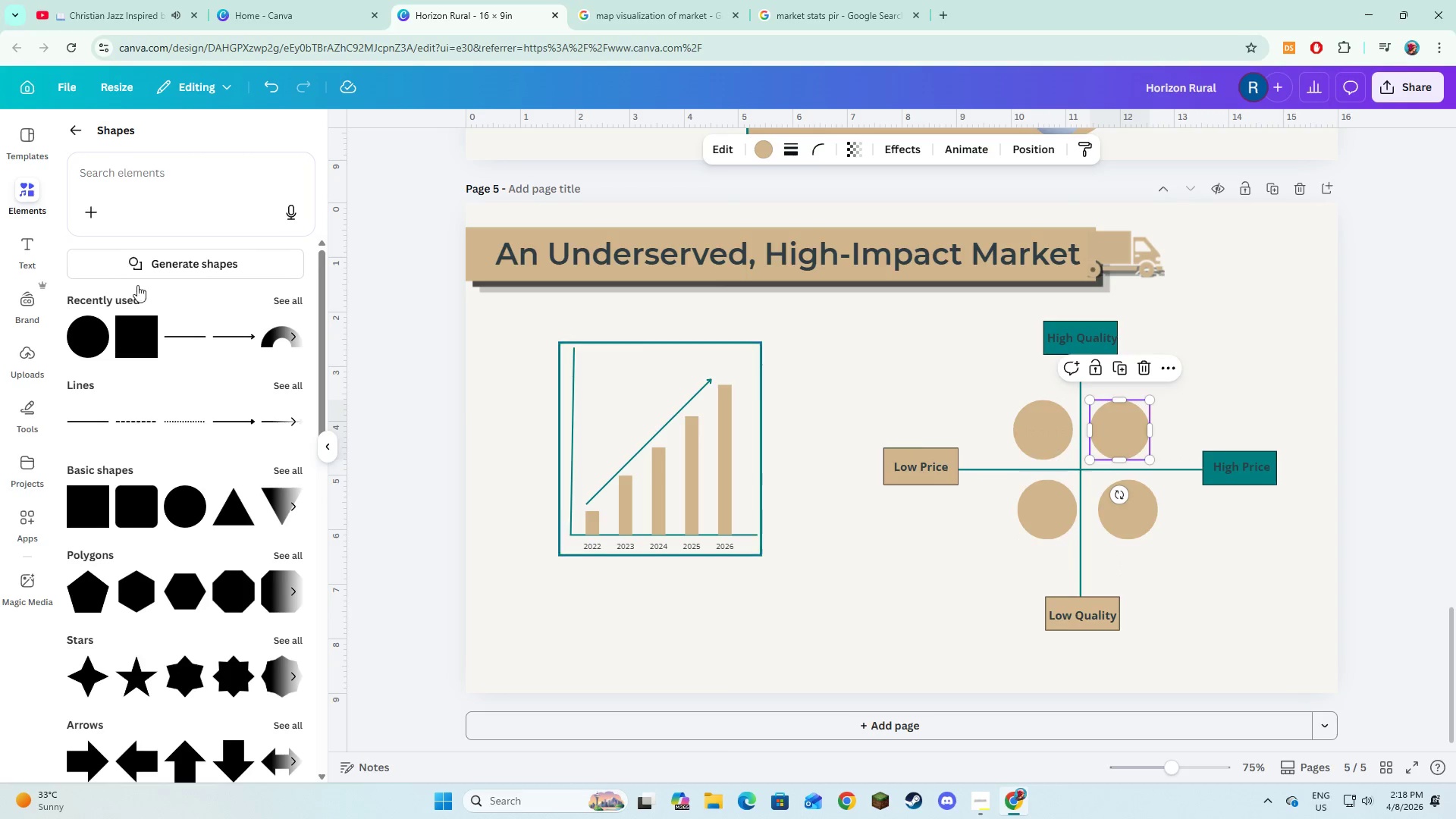 
left_click([22, 248])
 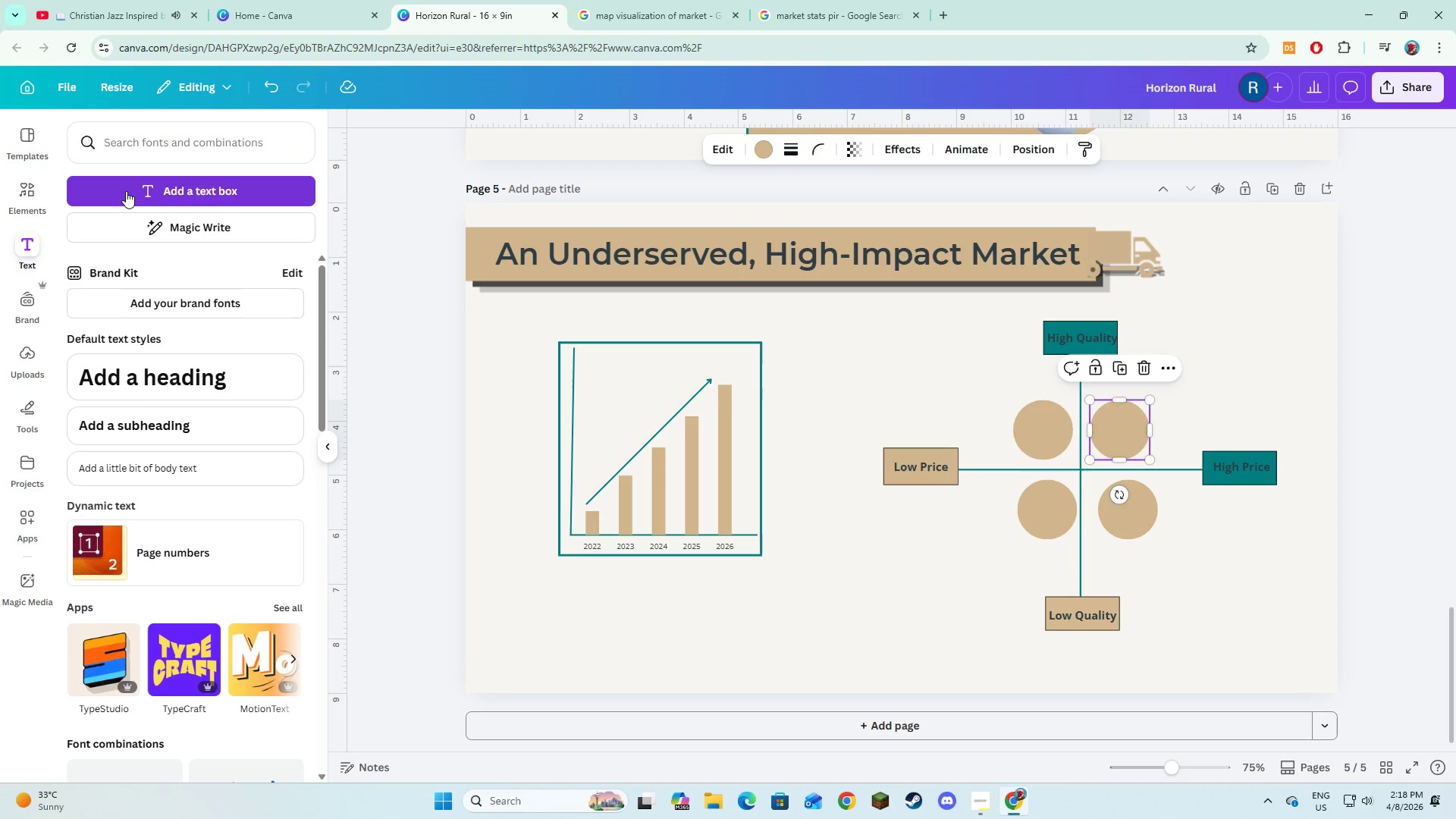 
left_click([126, 191])
 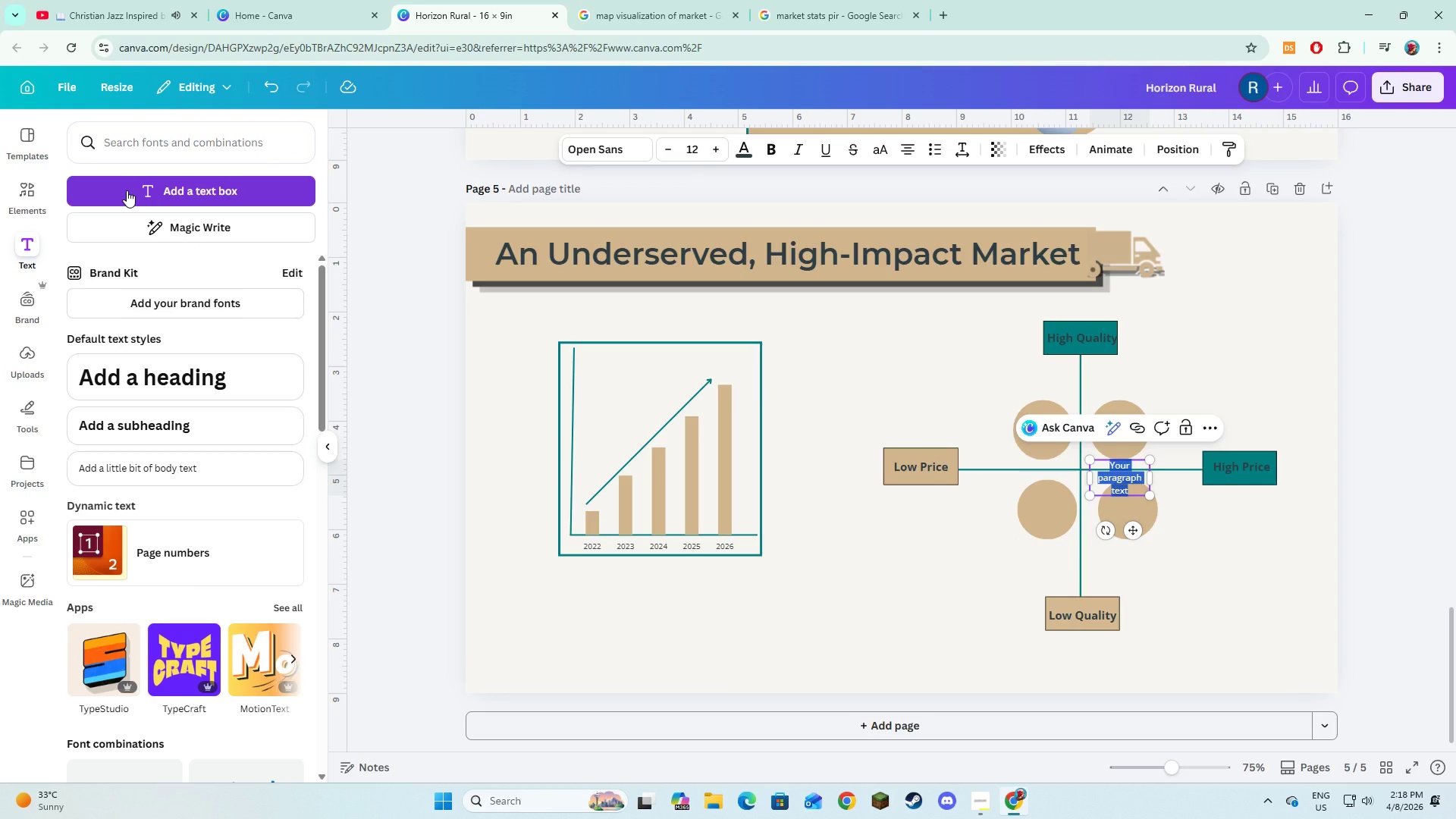 
type(Competitor One)
 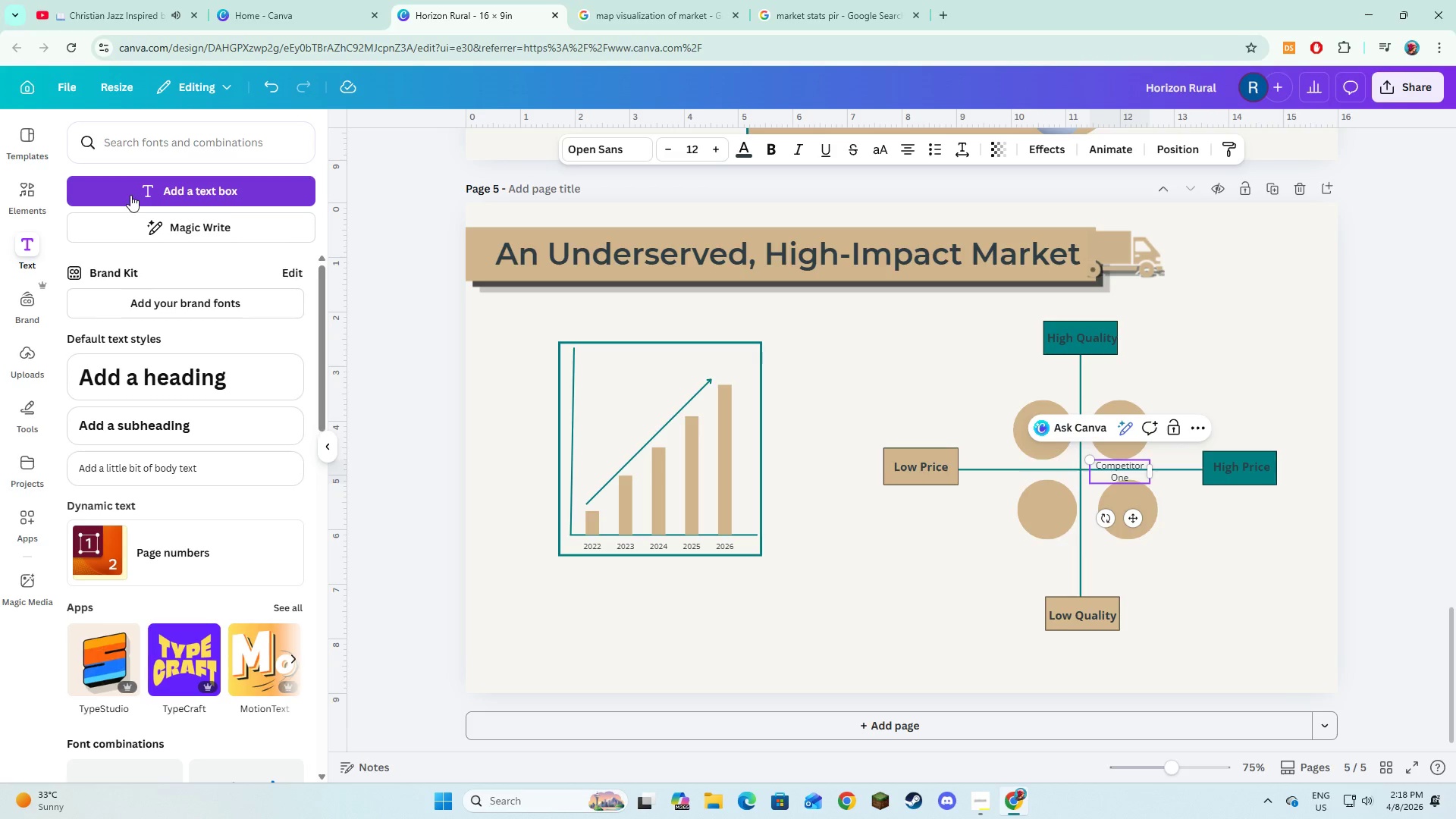 
key(Control+A)
 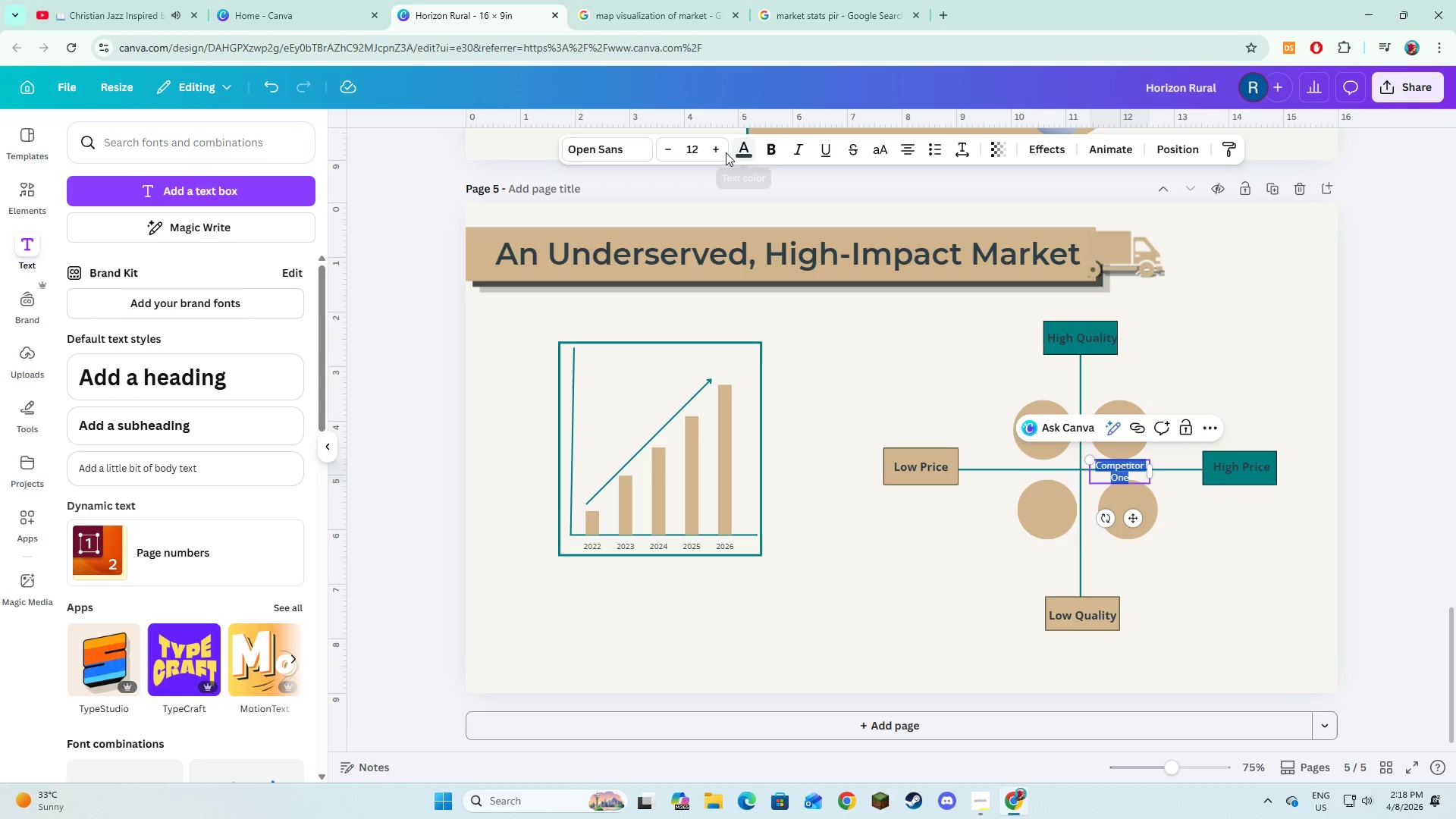 
double_click([715, 153])
 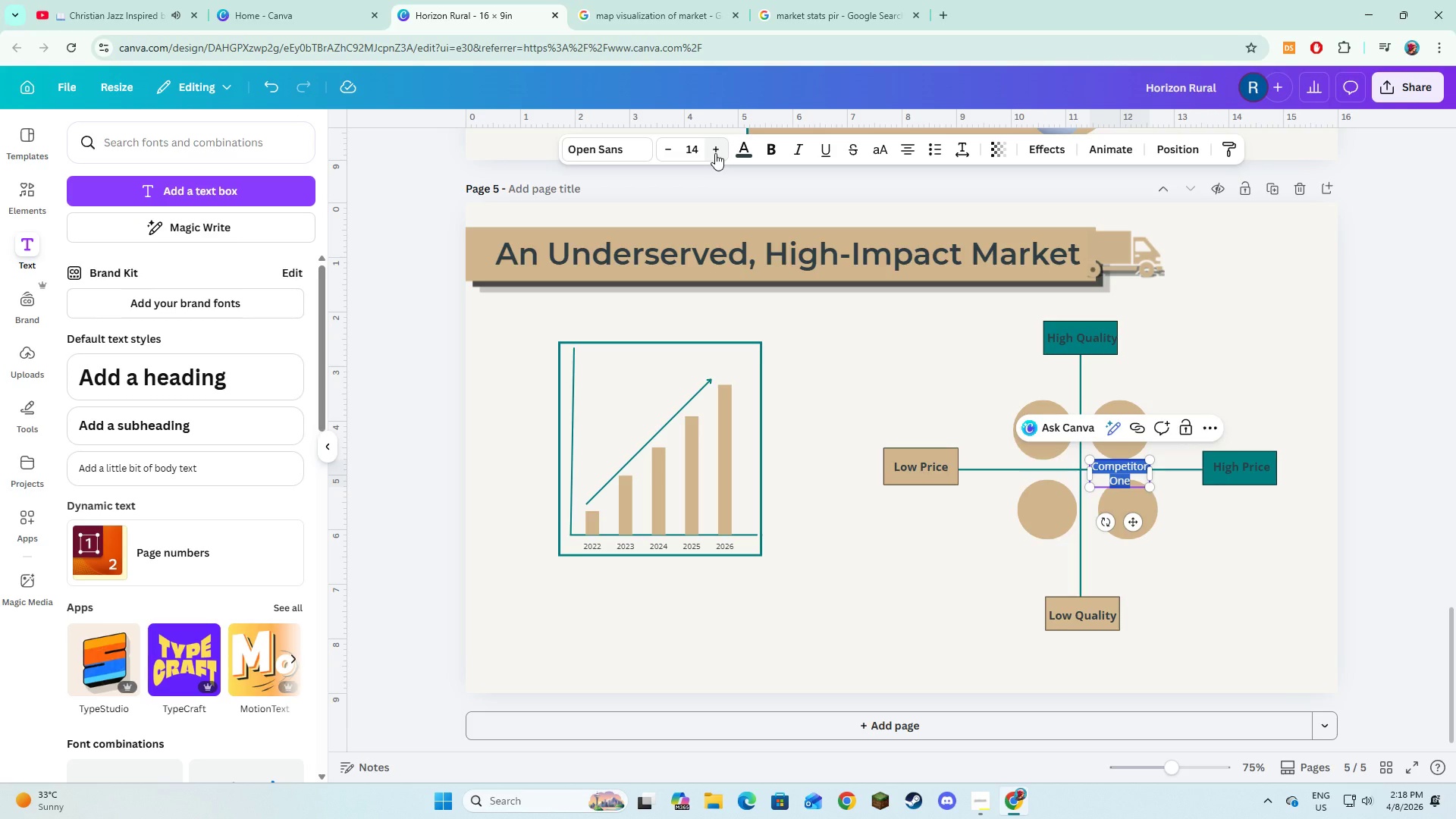 
left_click([715, 153])
 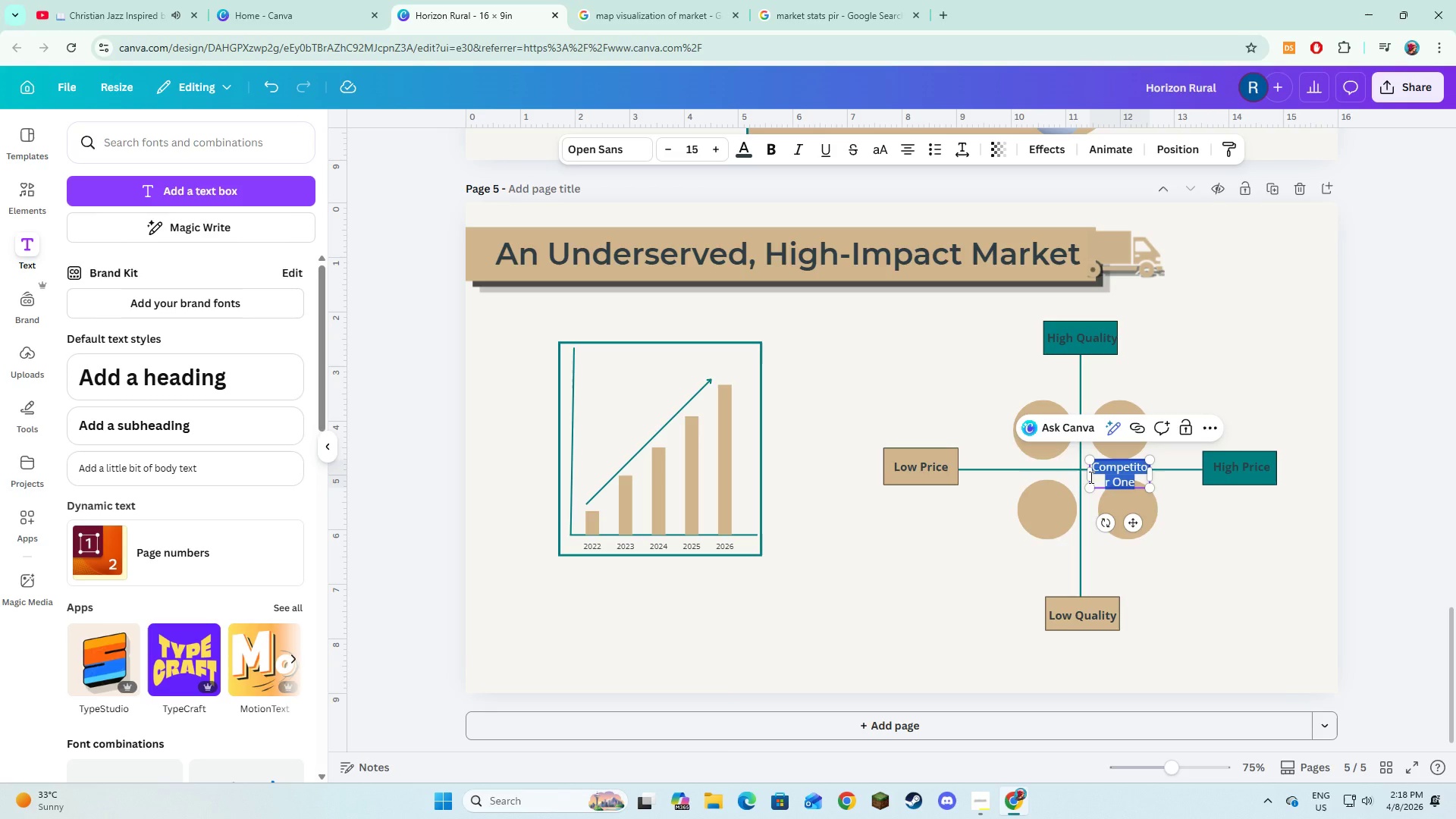 
wait(7.02)
 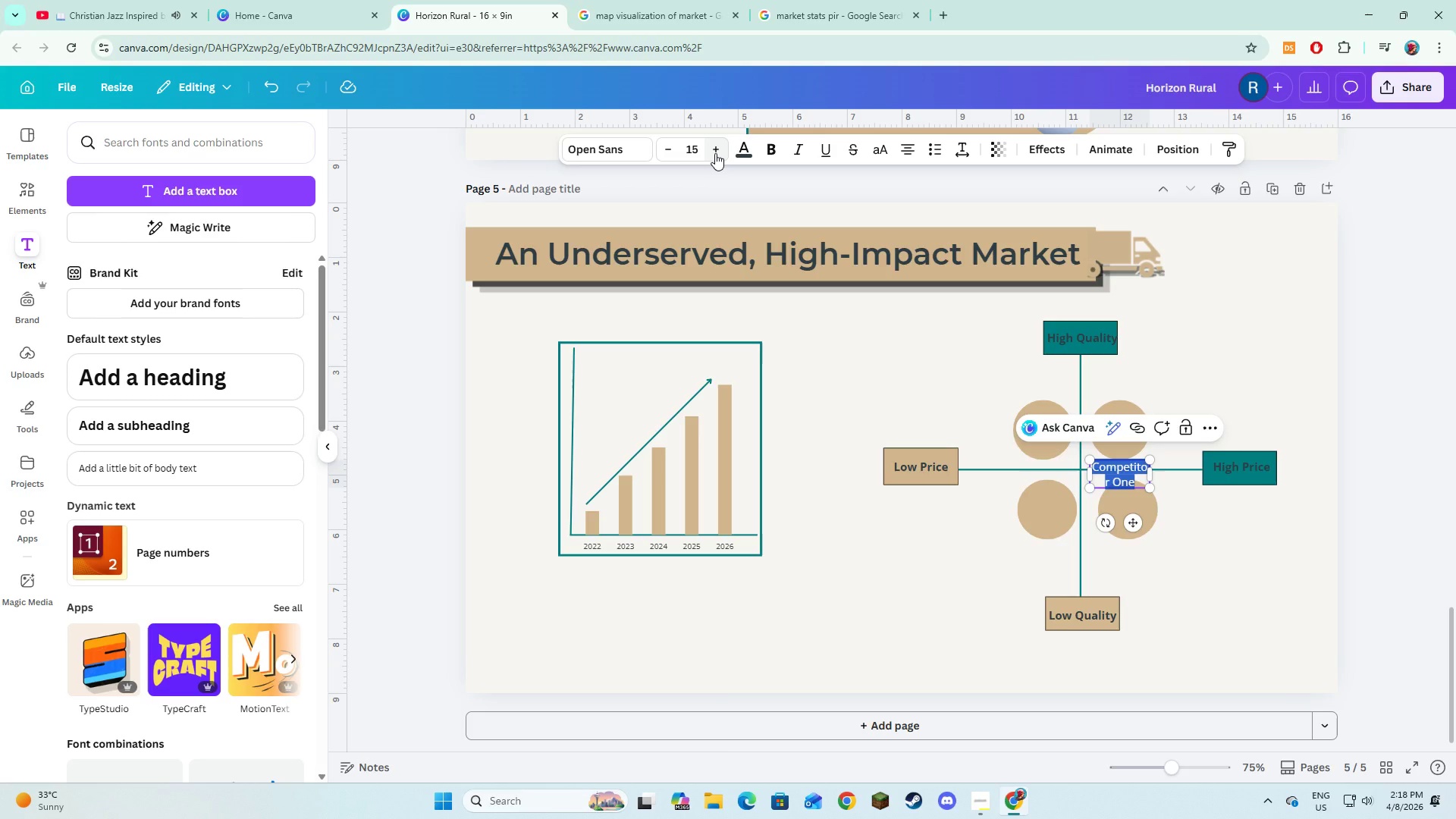 
left_click_drag(start_coordinate=[1088, 474], to_coordinate=[1082, 472])
 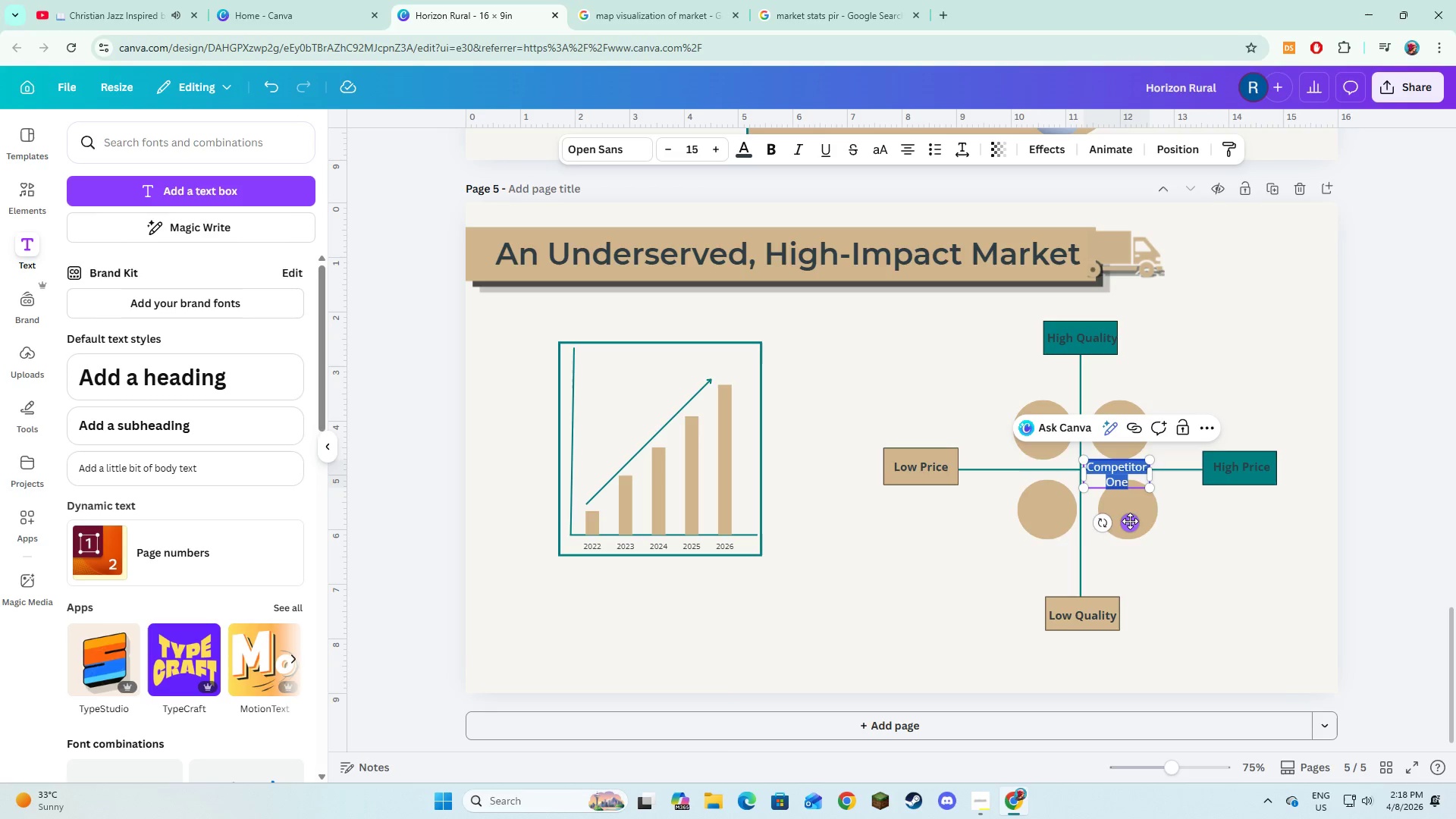 
left_click_drag(start_coordinate=[1130, 521], to_coordinate=[1056, 481])
 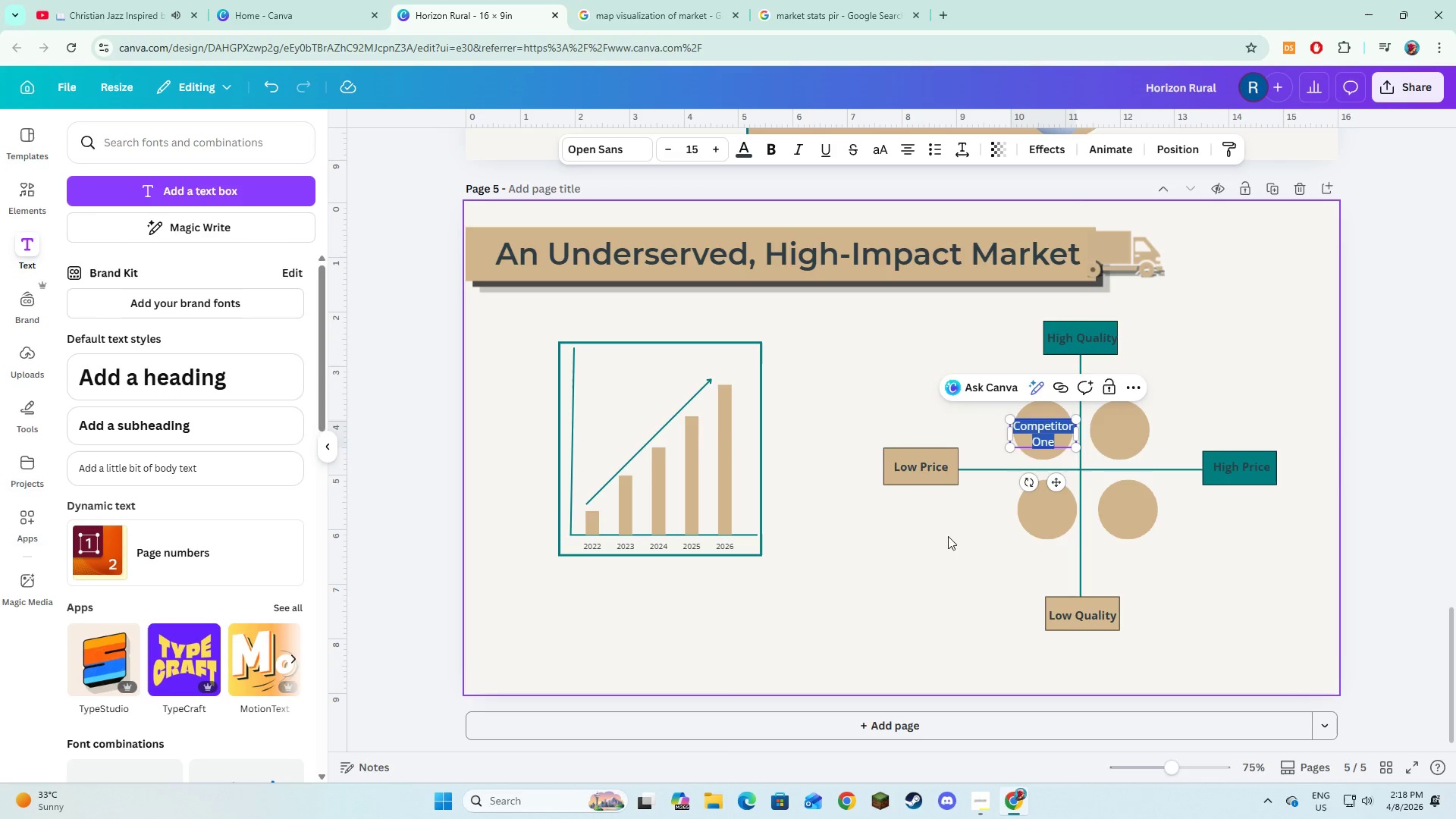 
left_click([954, 542])
 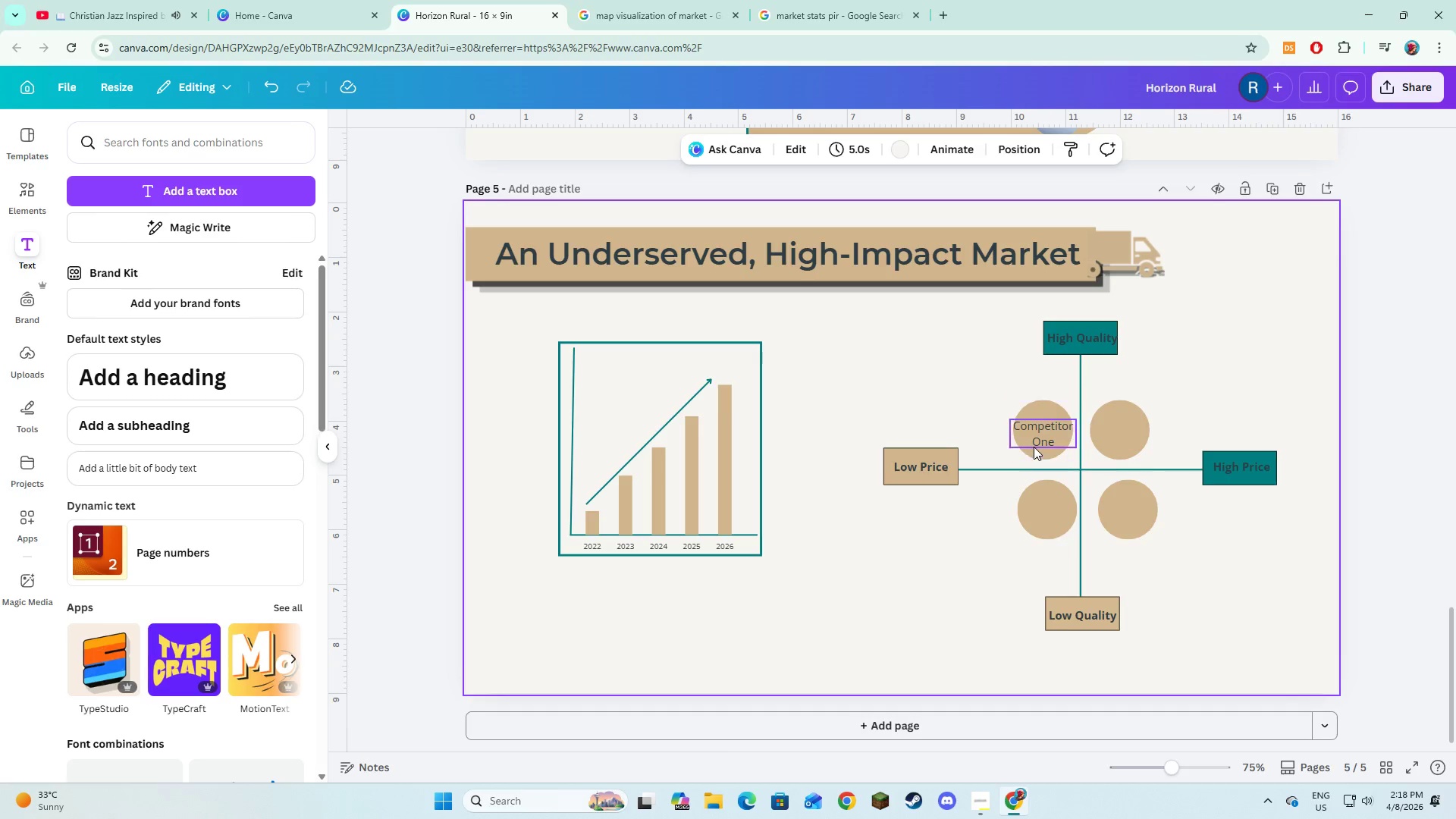 
left_click([1036, 442])
 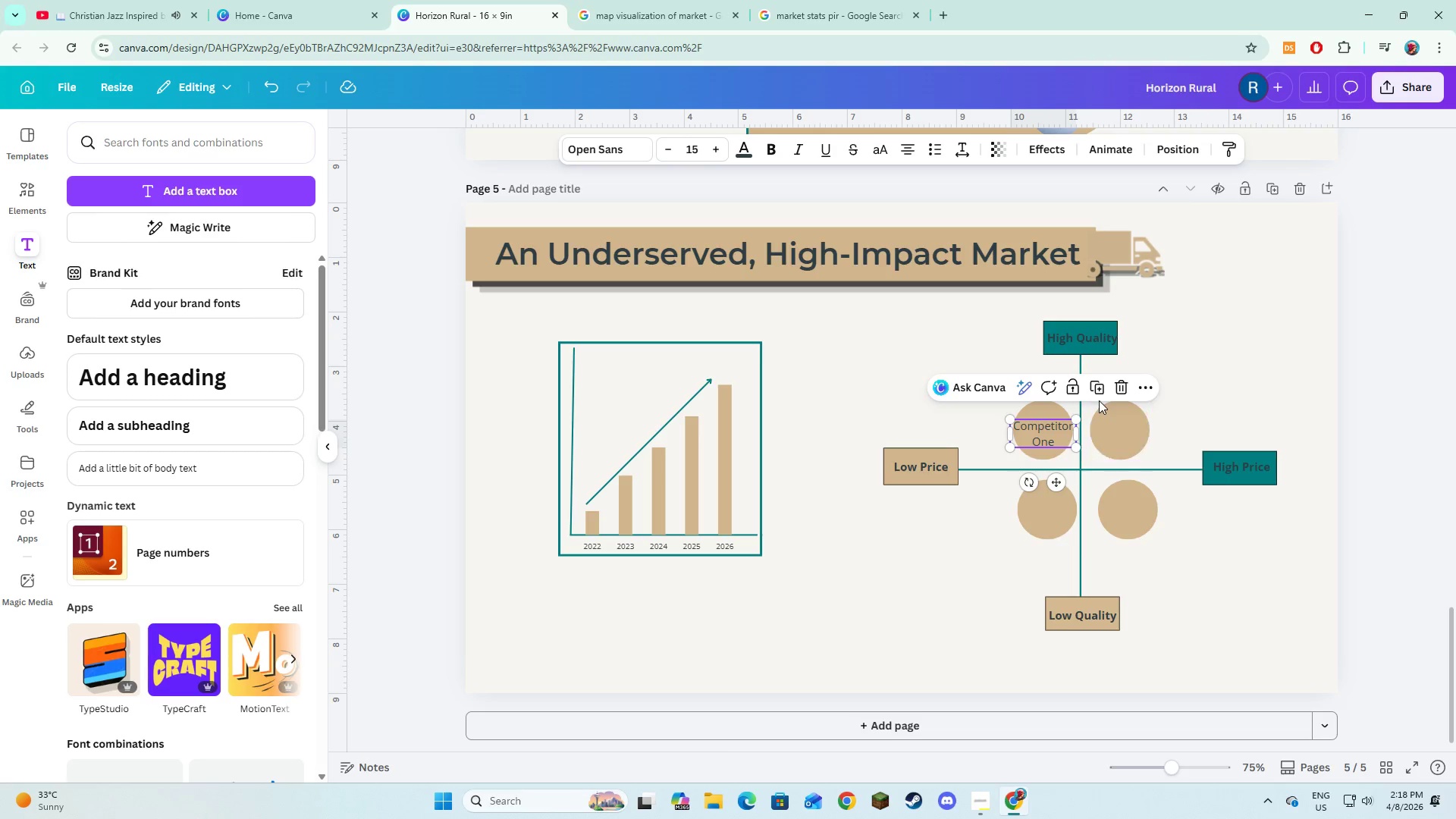 
left_click([1097, 387])
 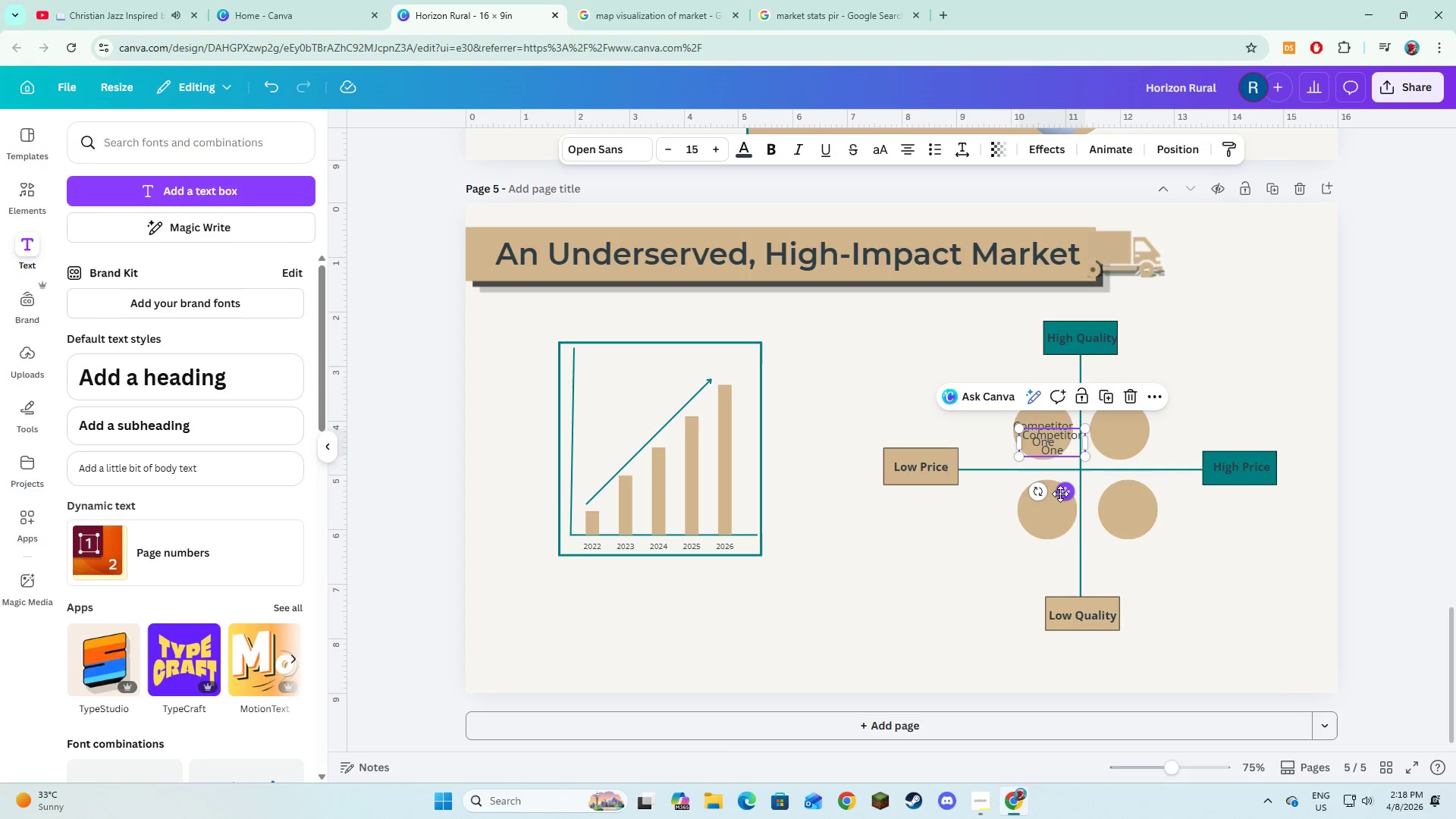 
left_click_drag(start_coordinate=[1060, 492], to_coordinate=[1055, 560])
 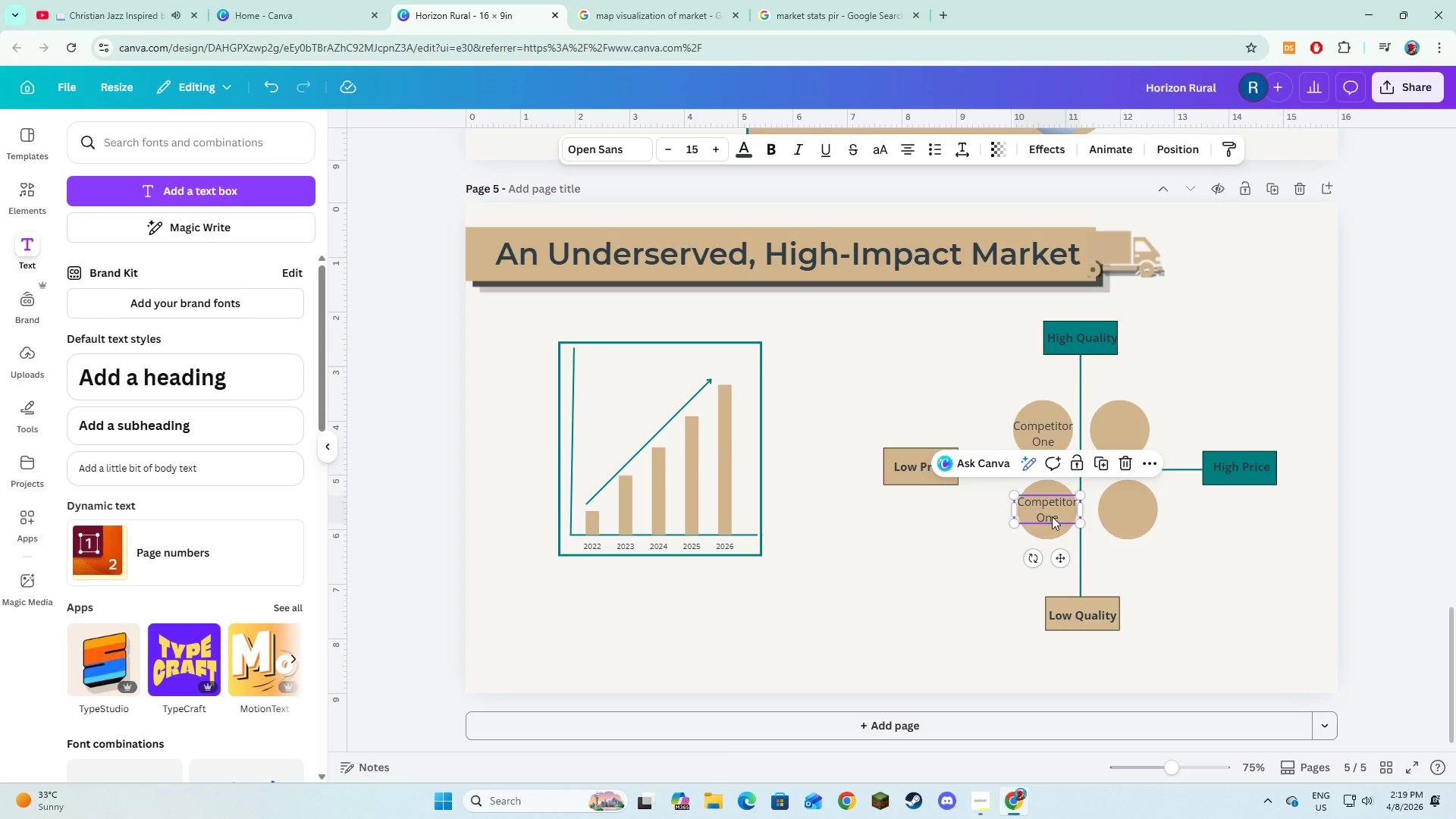 
left_click([1054, 519])
 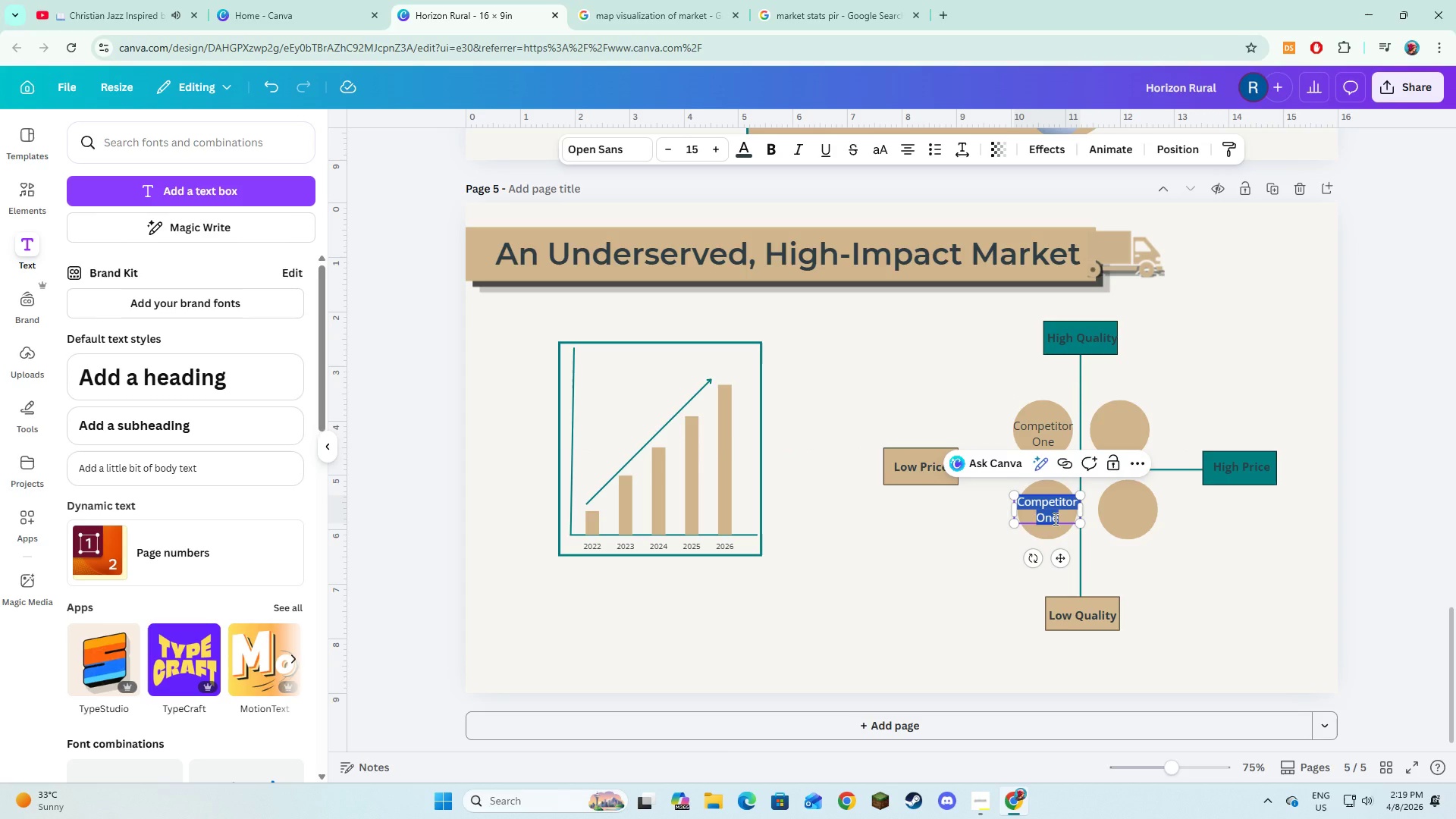 
left_click([1054, 519])
 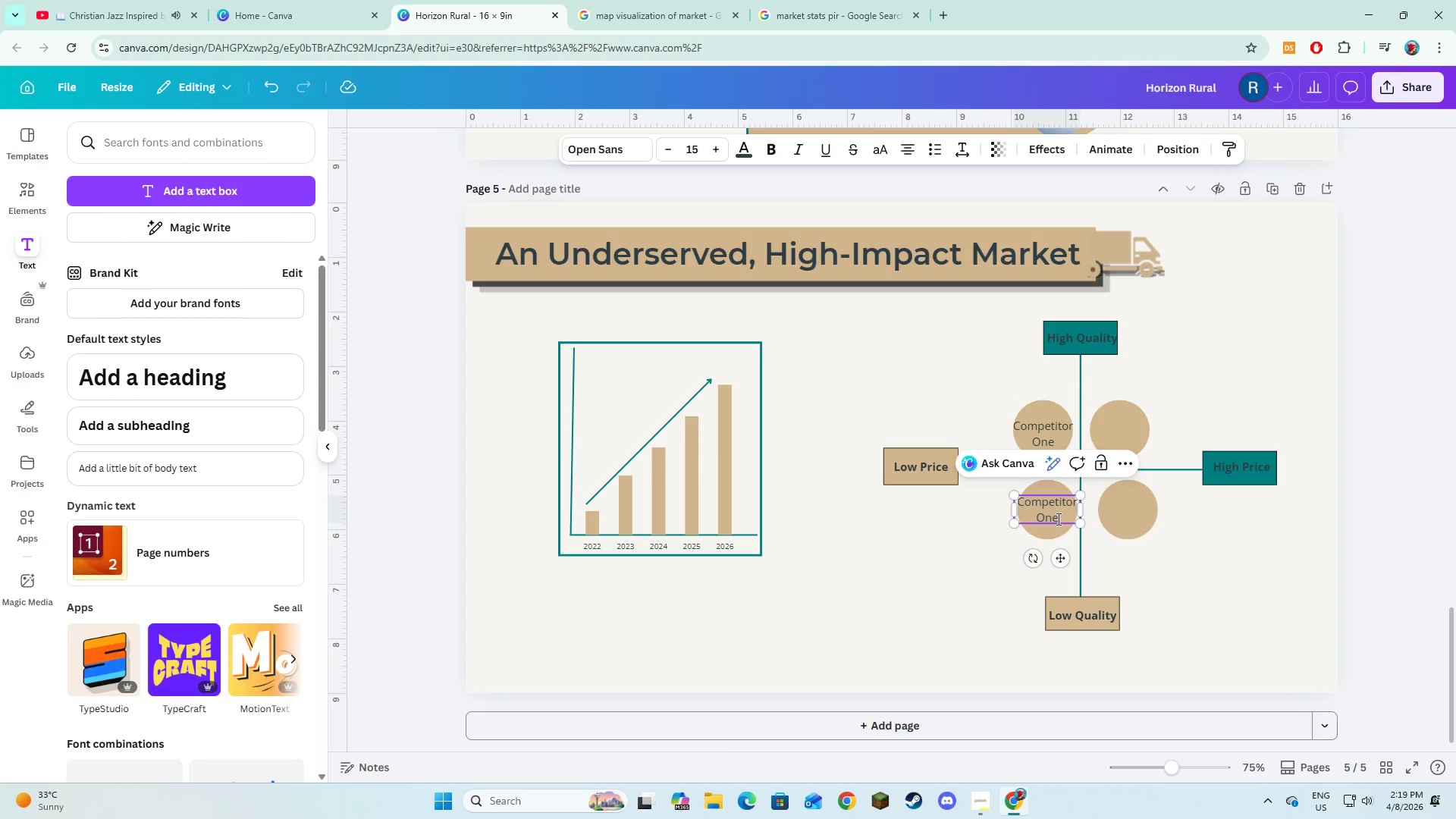 
left_click_drag(start_coordinate=[1058, 519], to_coordinate=[1037, 522])
 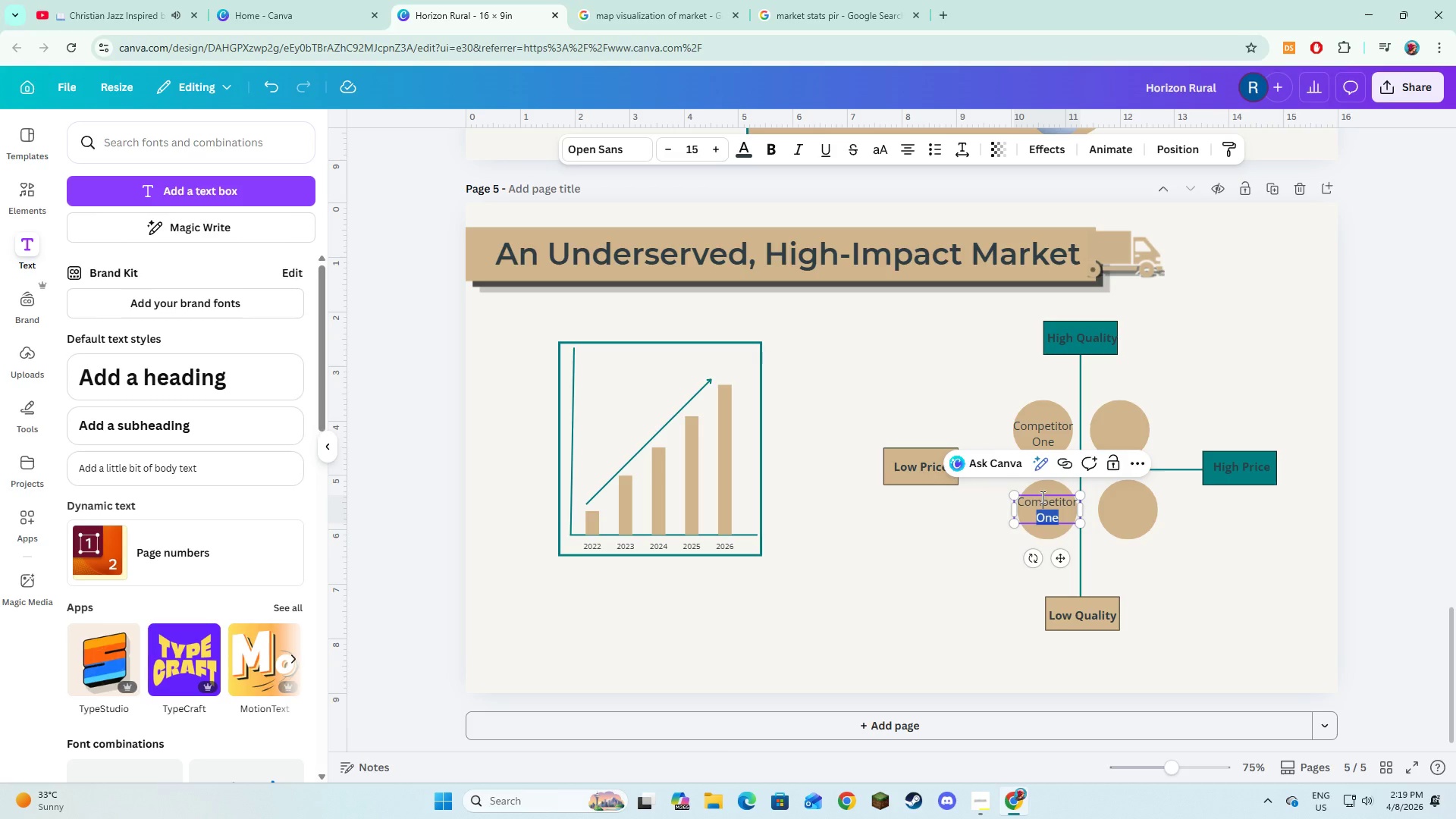 
type(Two)
 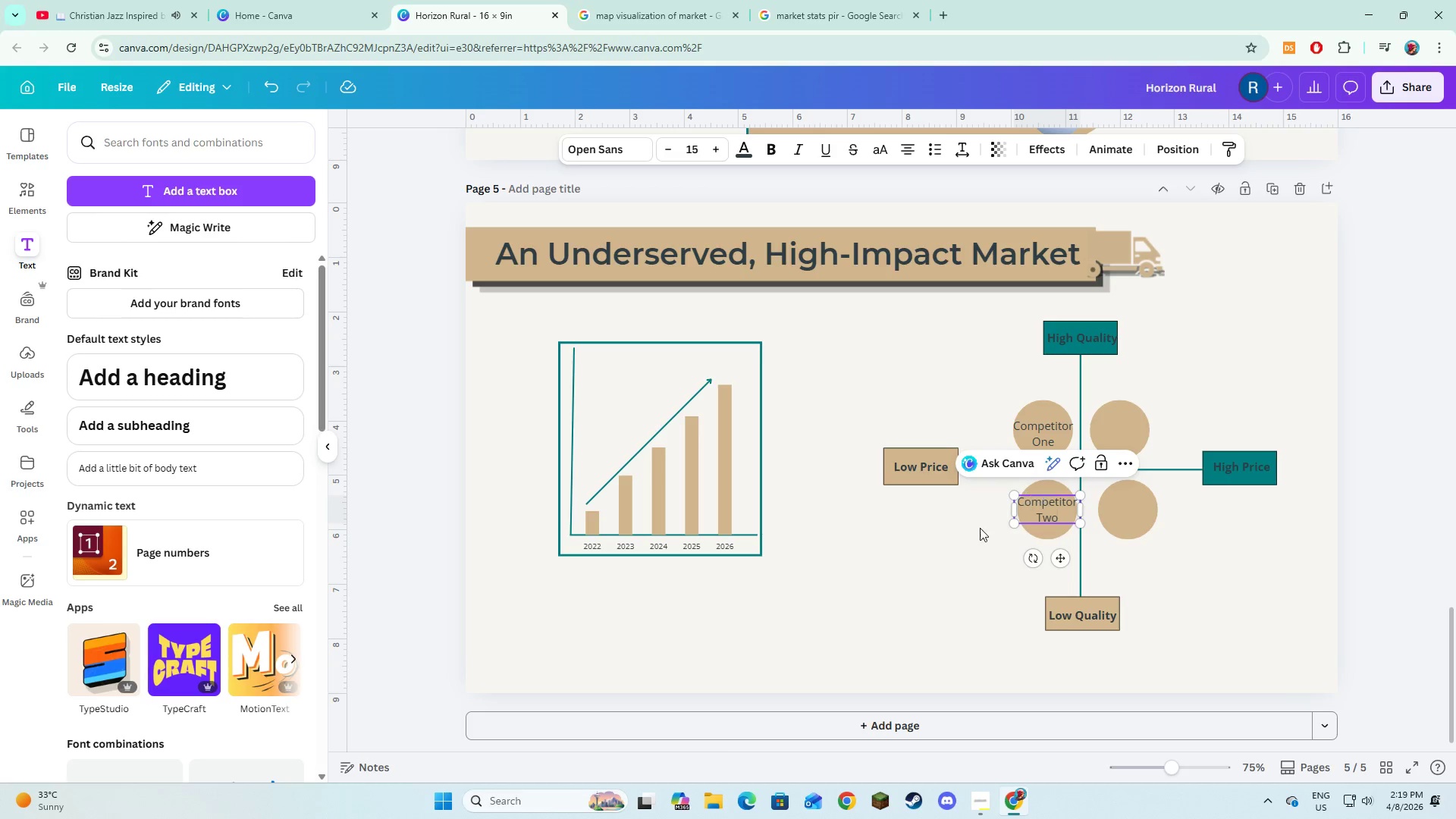 
left_click([962, 544])
 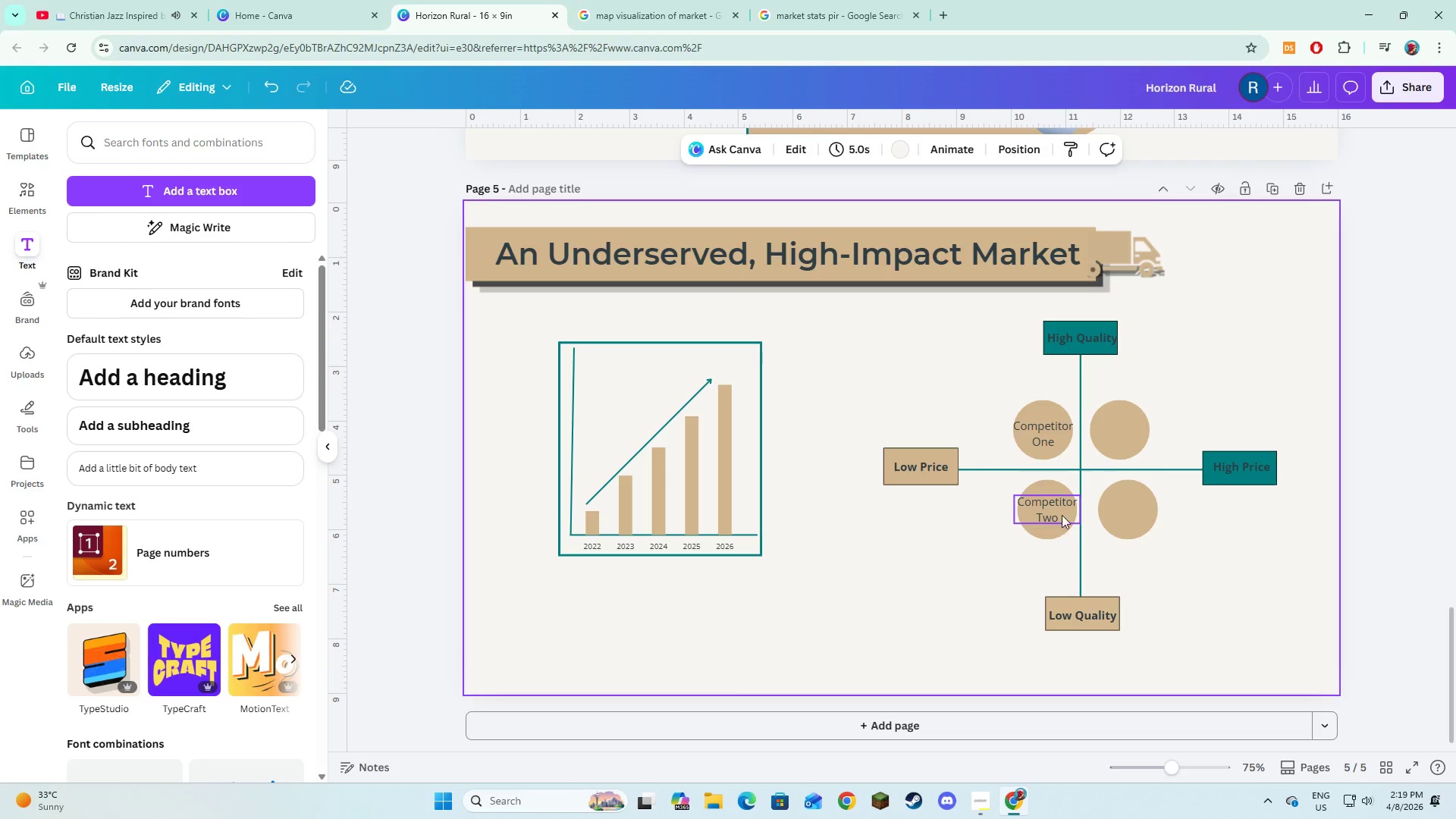 
left_click([1060, 510])
 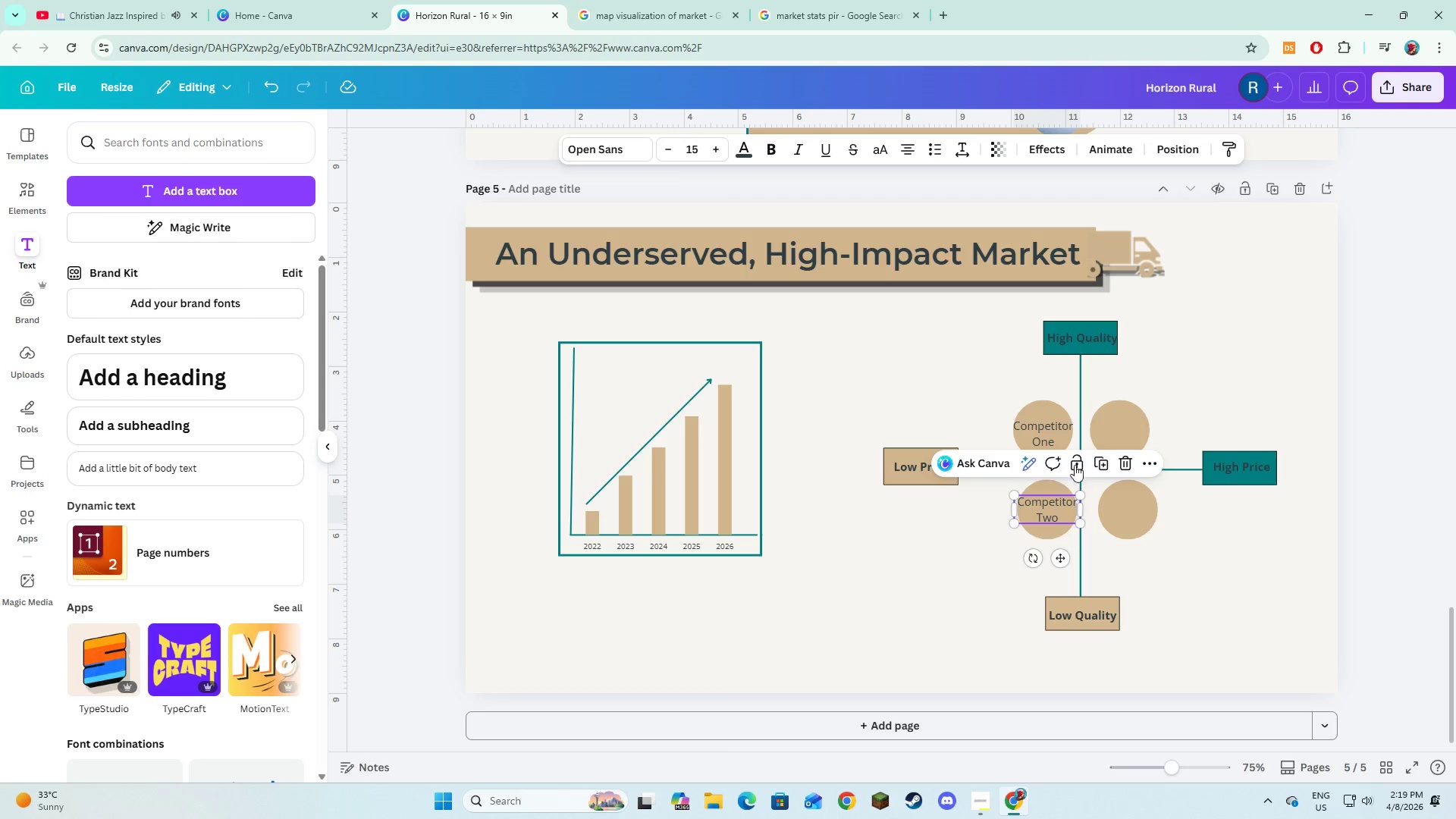 
left_click([1099, 465])
 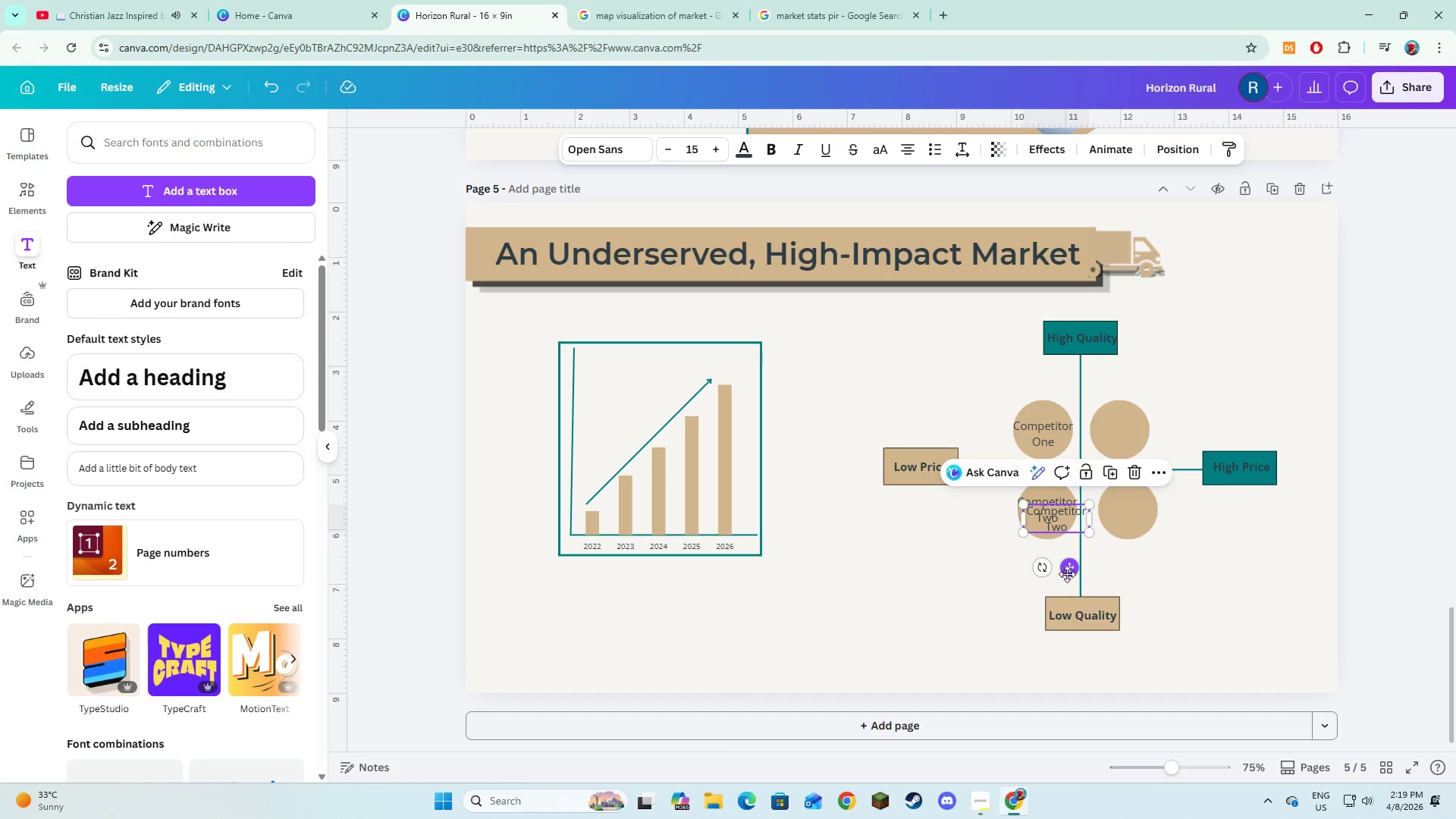 
left_click_drag(start_coordinate=[1067, 575], to_coordinate=[1133, 488])
 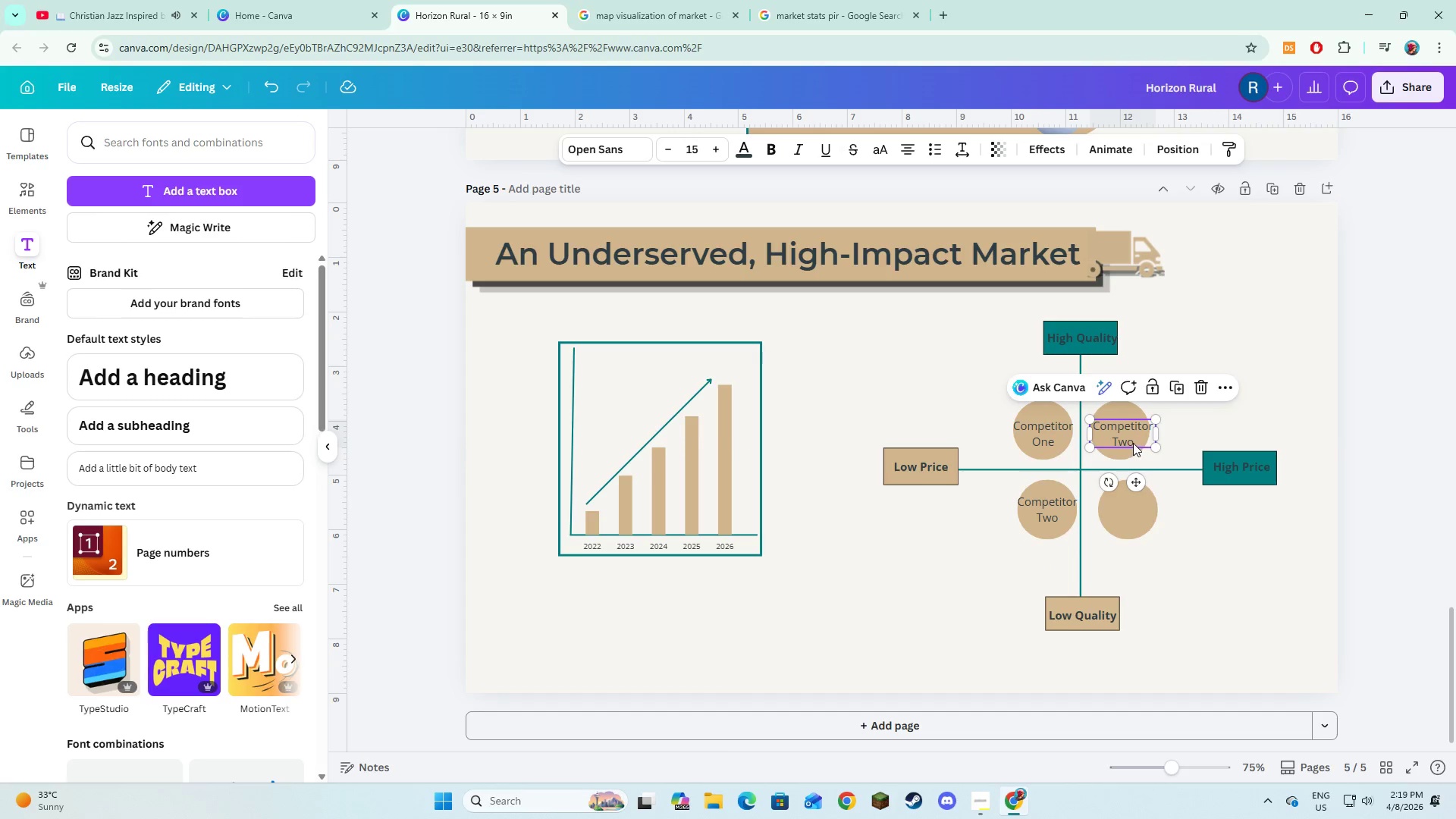 
left_click([1133, 442])
 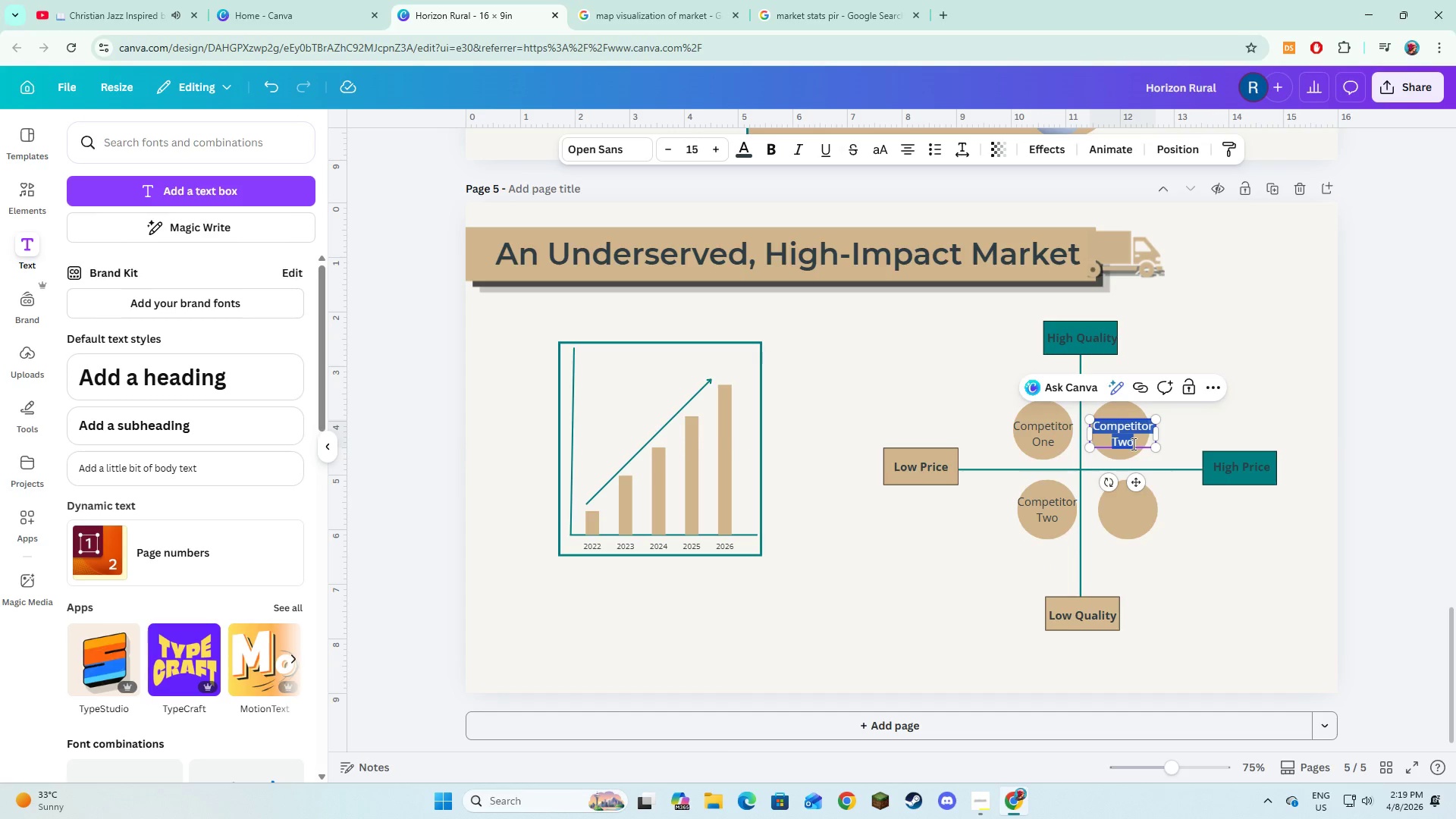 
left_click([1132, 444])
 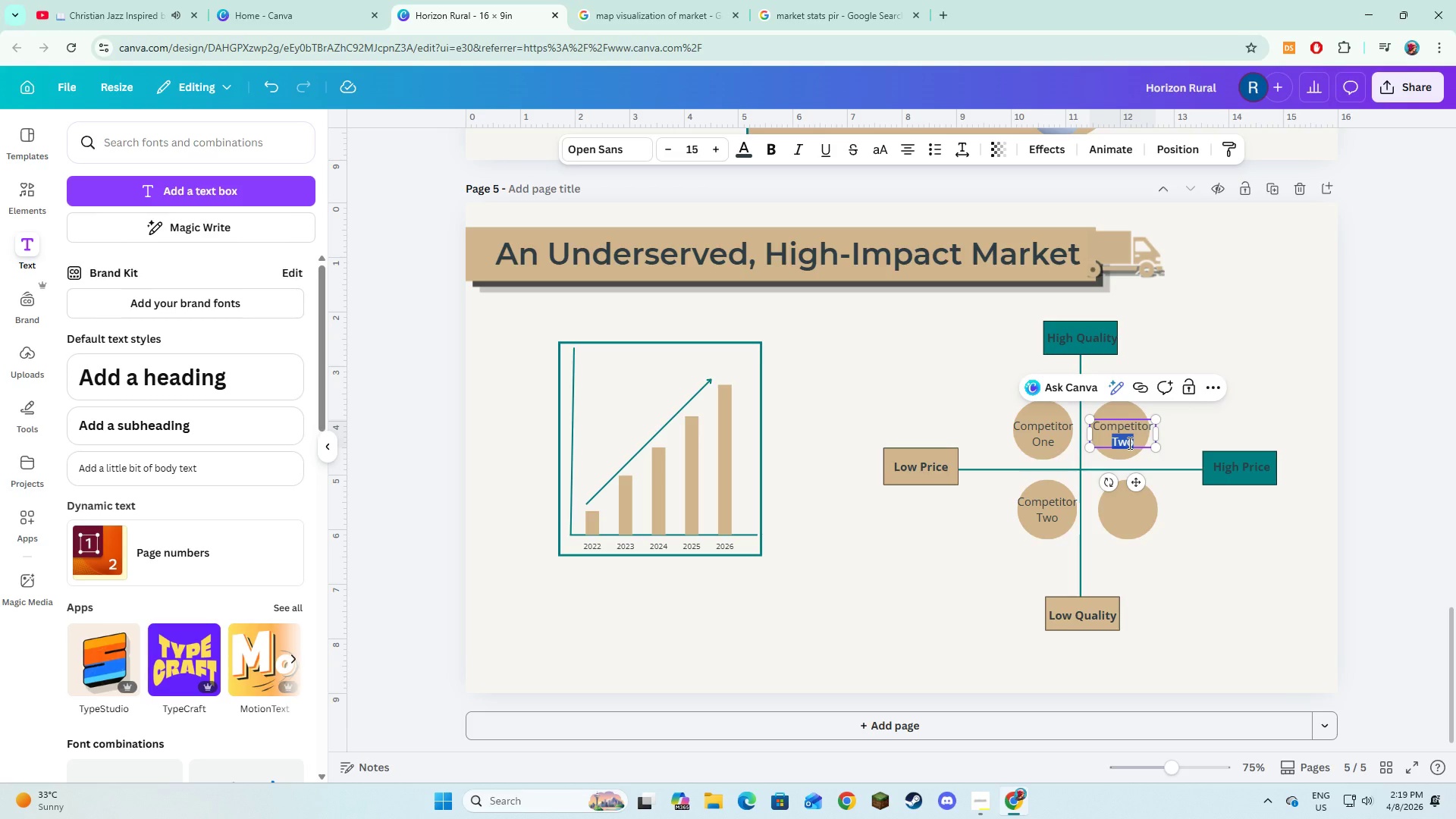 
type(Three)
 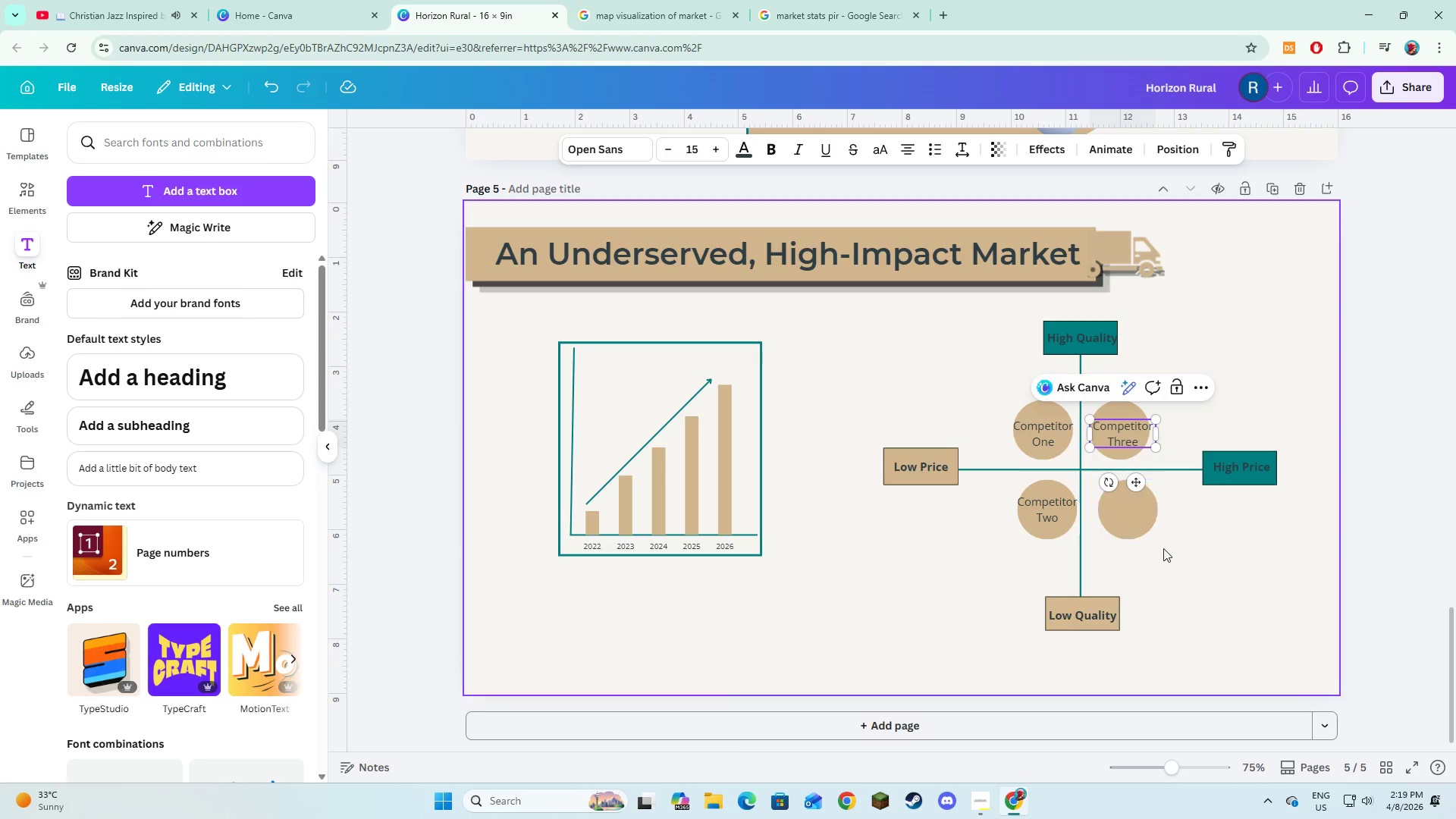 
left_click([1168, 551])
 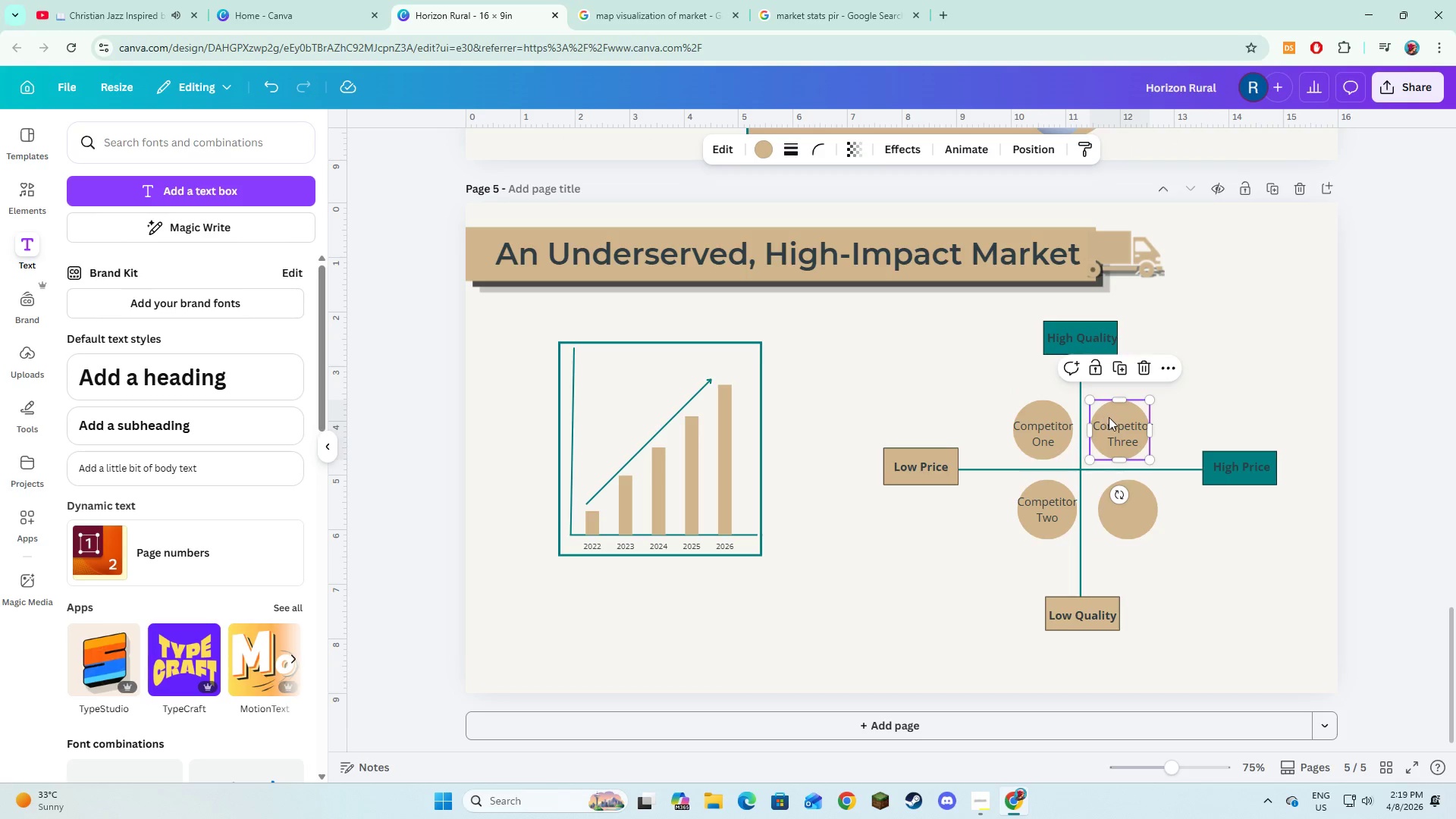 
double_click([1124, 428])
 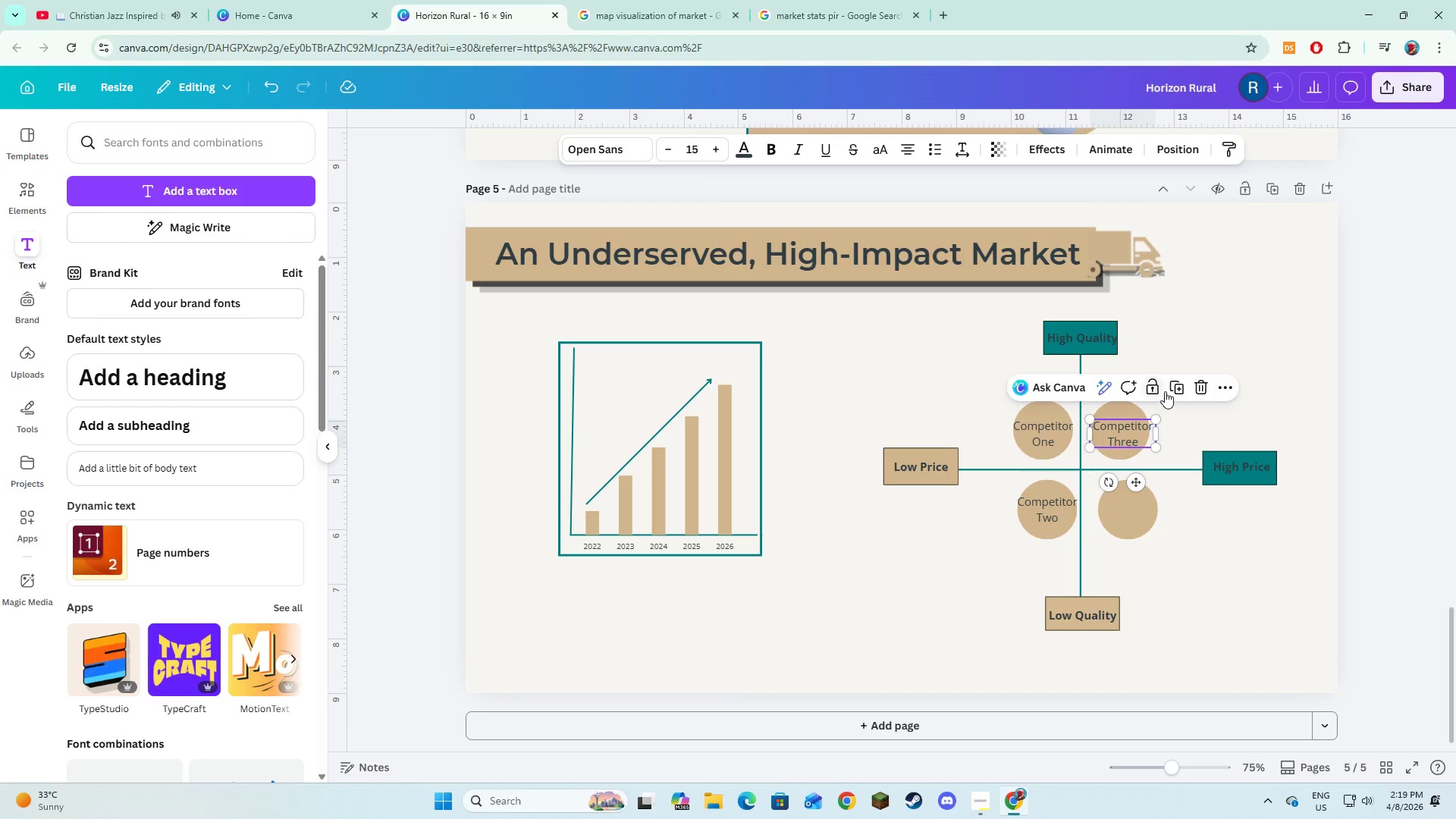 
left_click([1175, 383])
 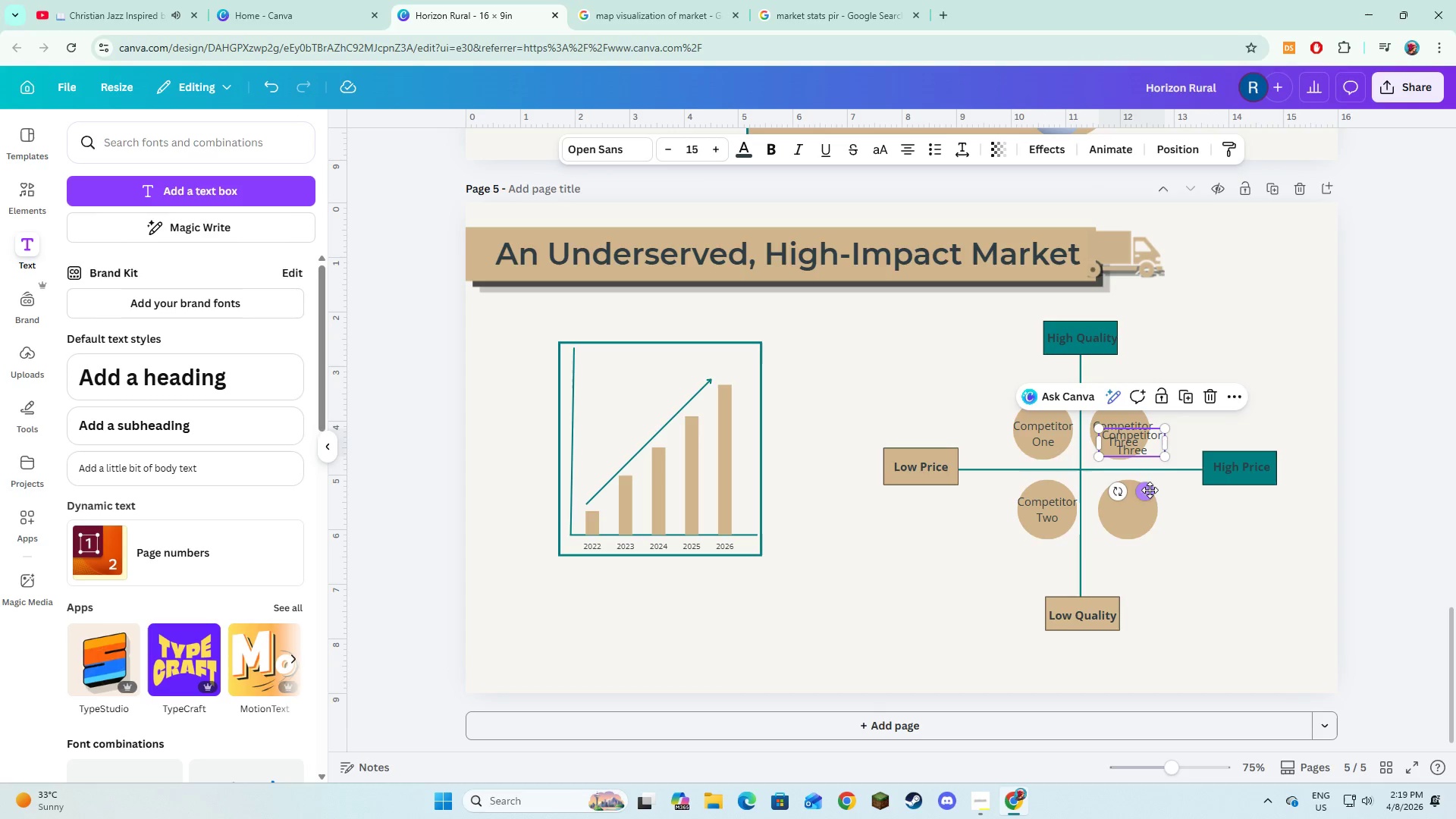 
left_click_drag(start_coordinate=[1146, 490], to_coordinate=[1144, 557])
 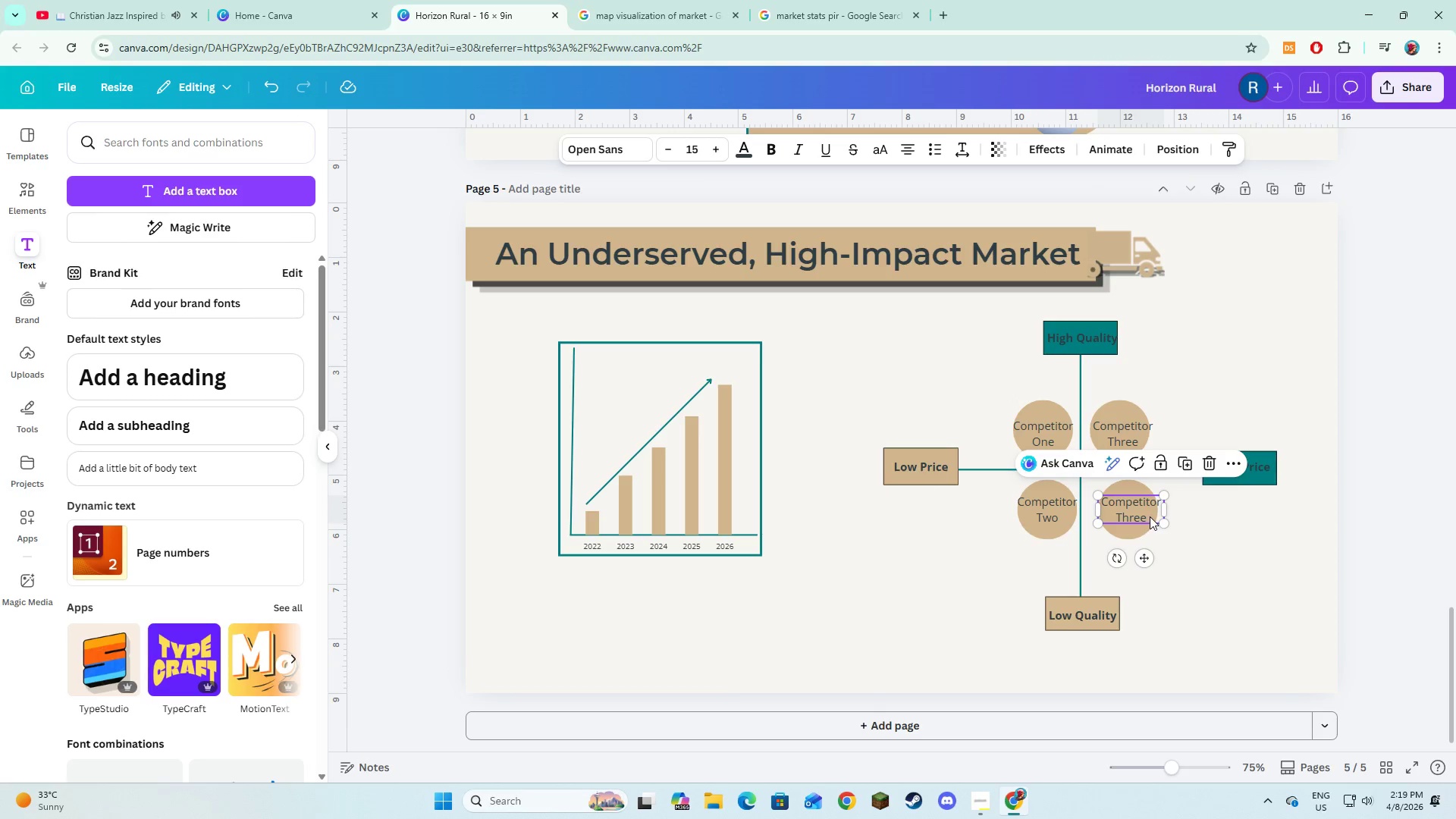 
left_click([1150, 516])
 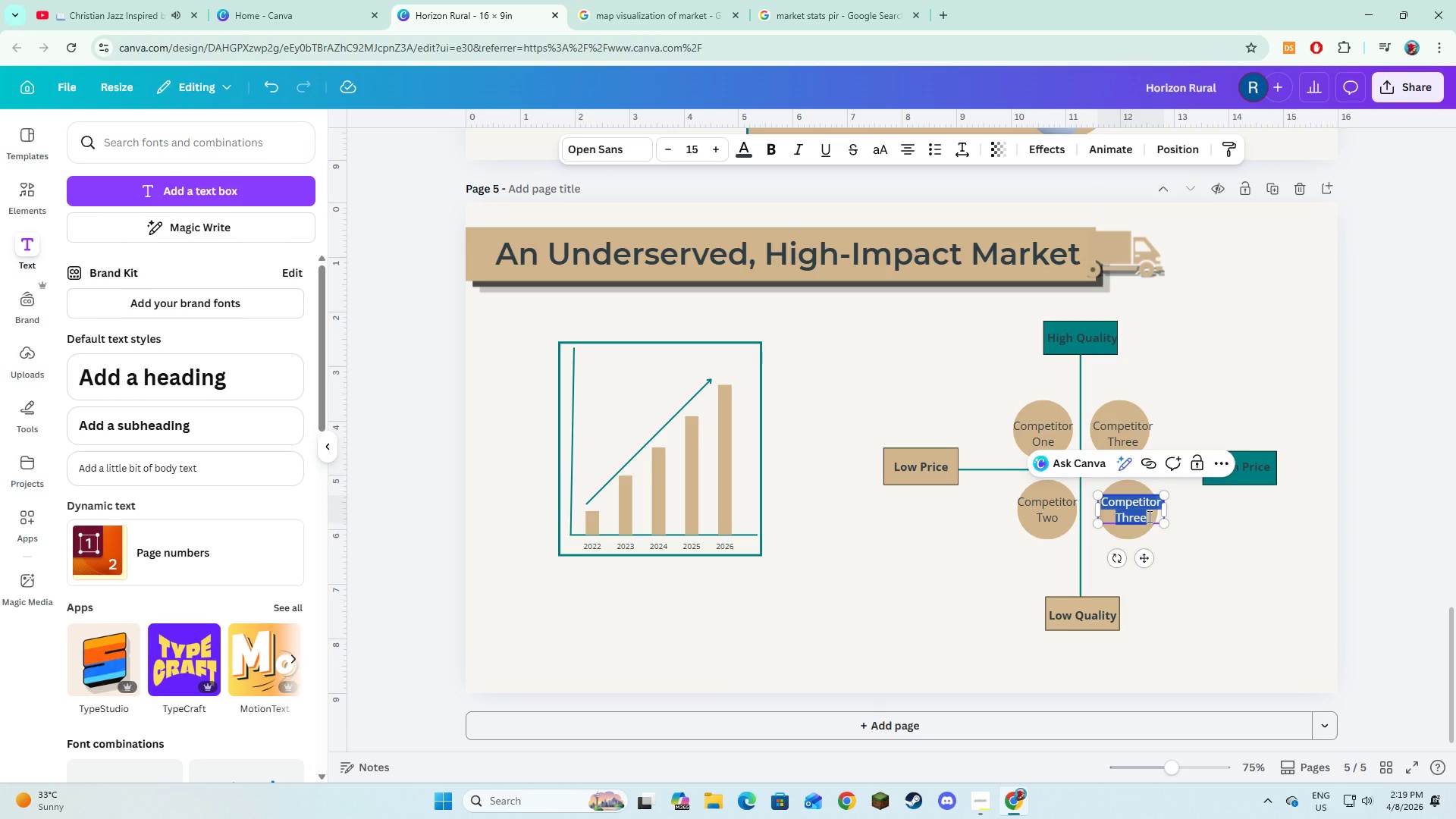 
left_click([1148, 516])
 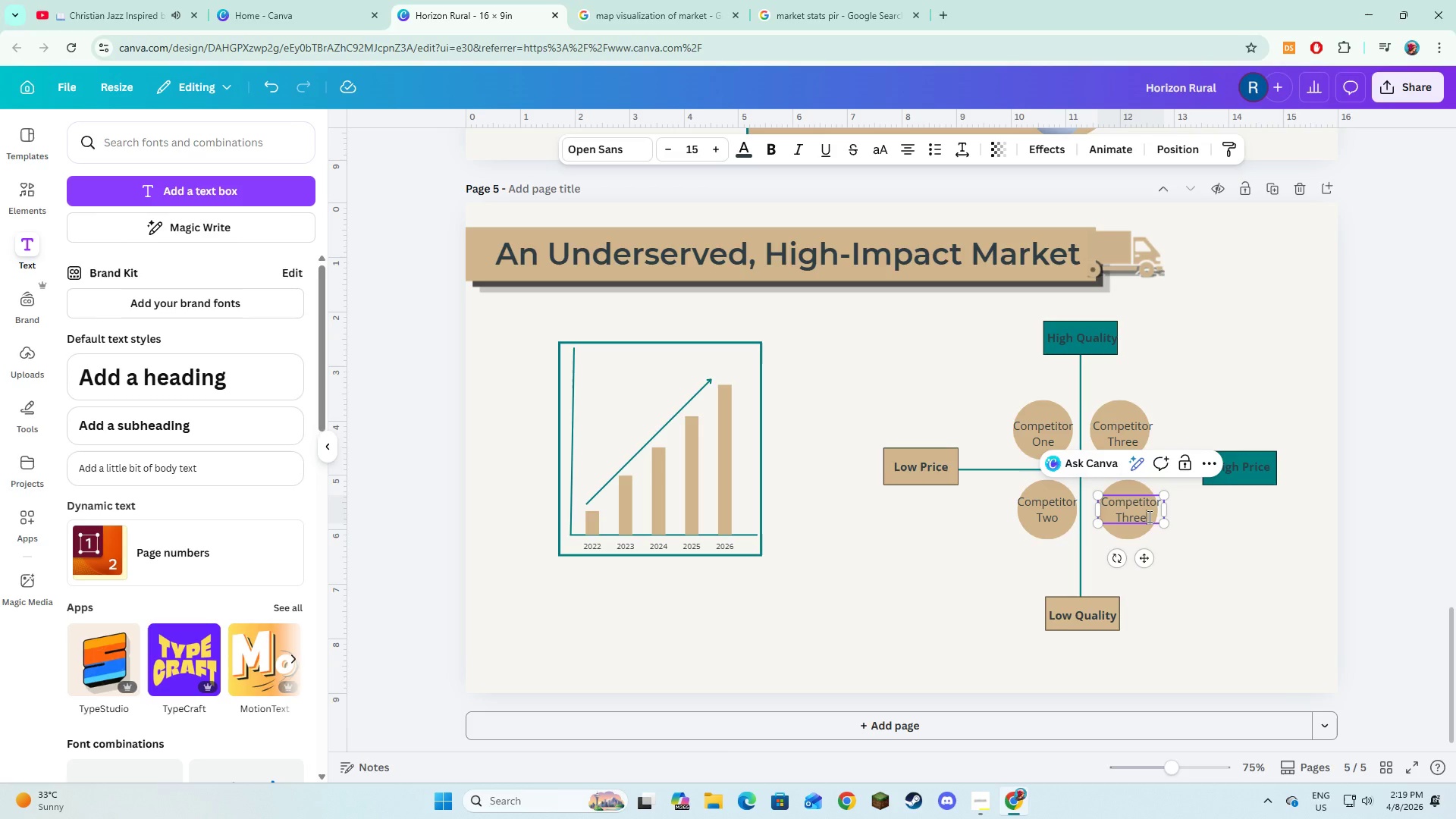 
left_click_drag(start_coordinate=[1148, 516], to_coordinate=[1118, 524])
 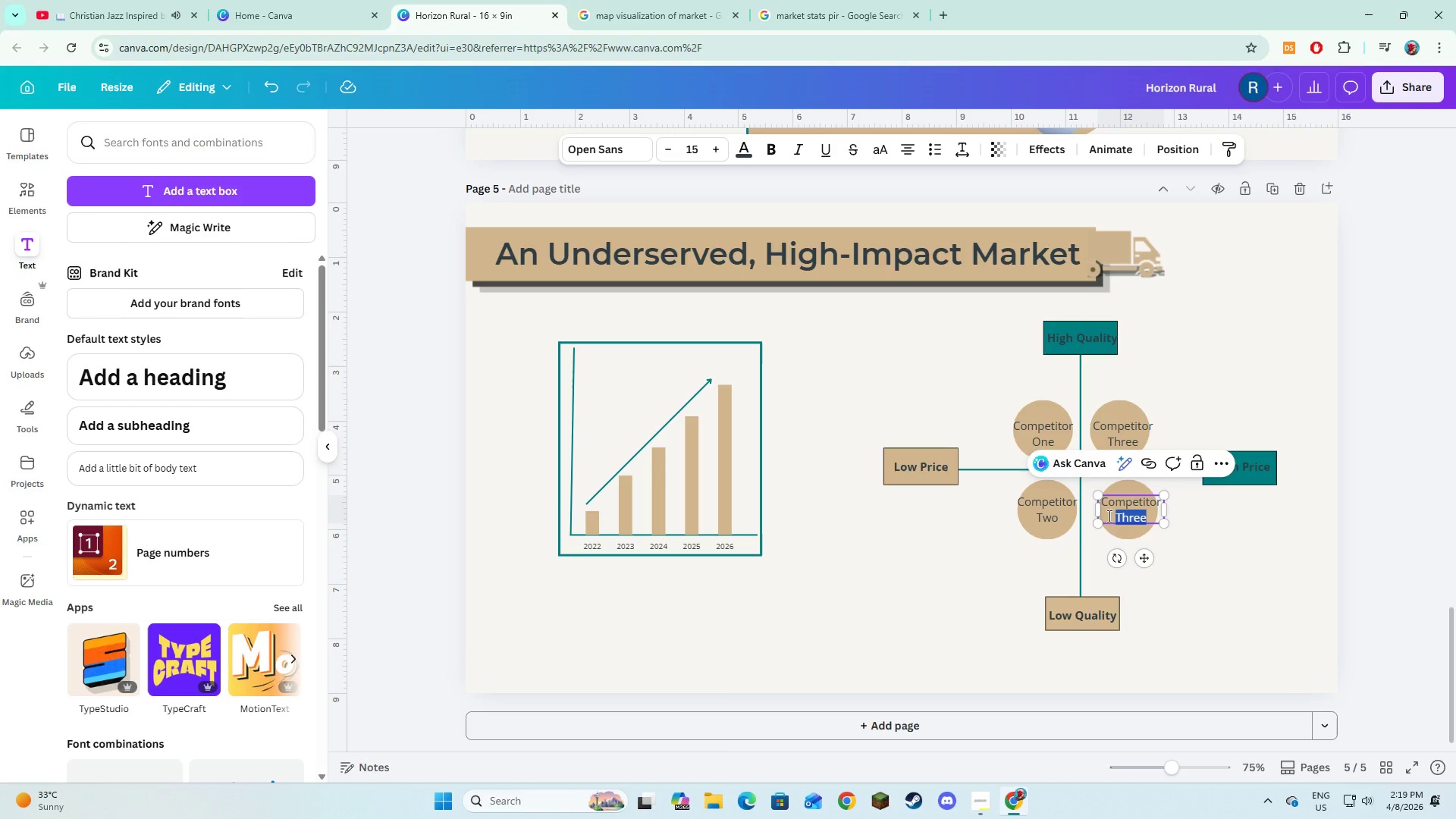 
type(Four)
 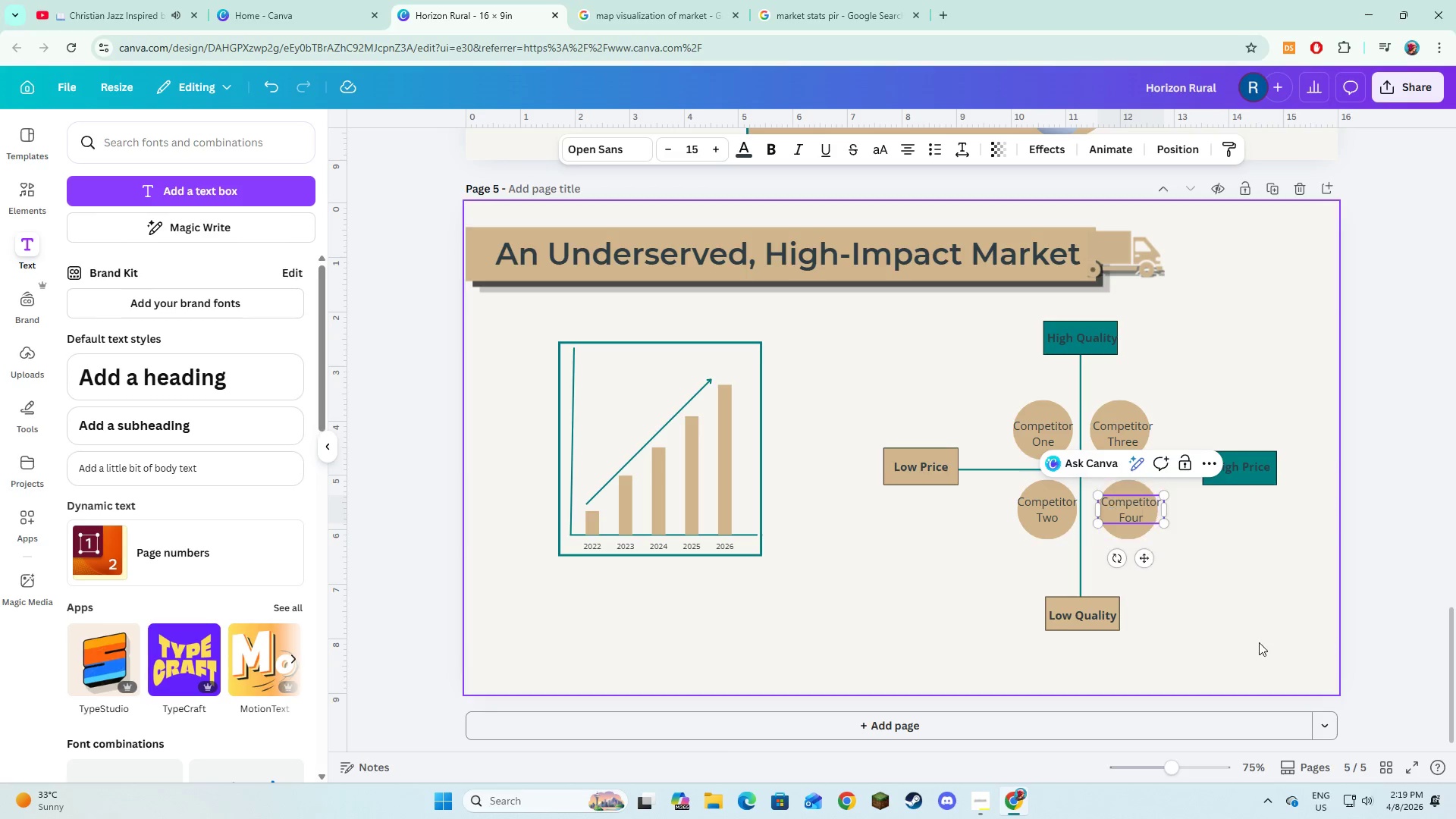 
left_click([1263, 645])
 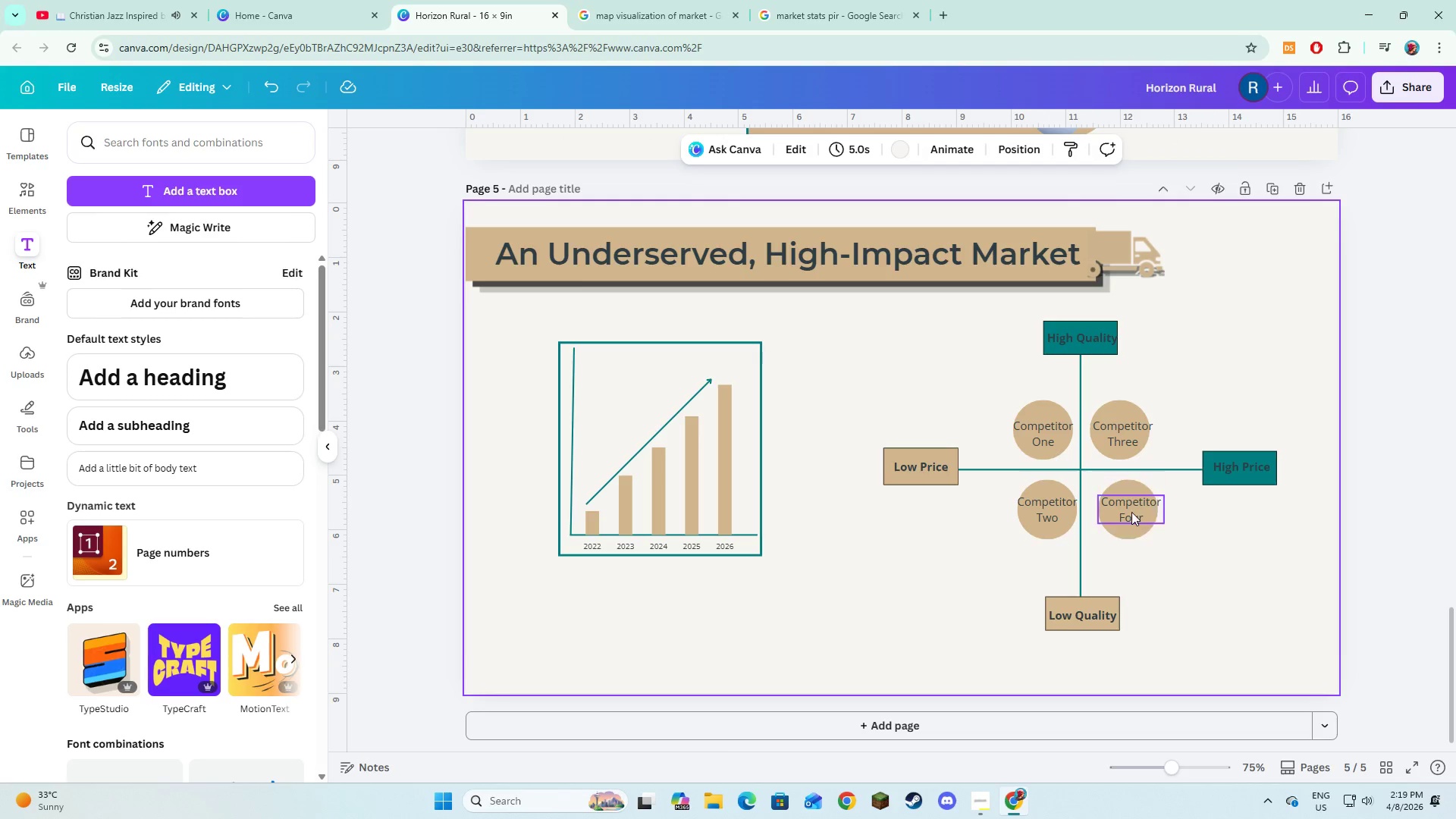 
left_click([1131, 512])
 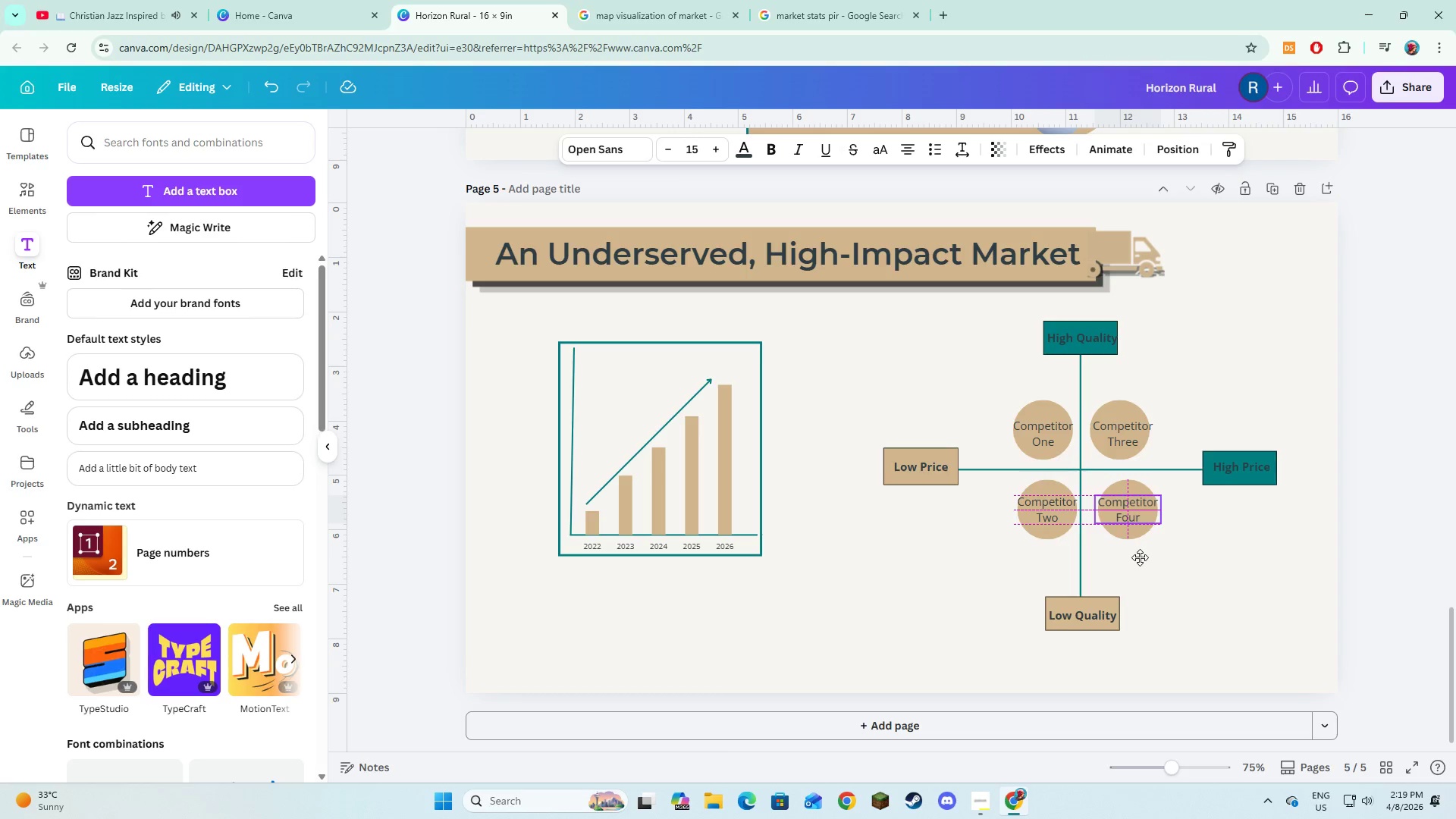 
left_click([1207, 570])
 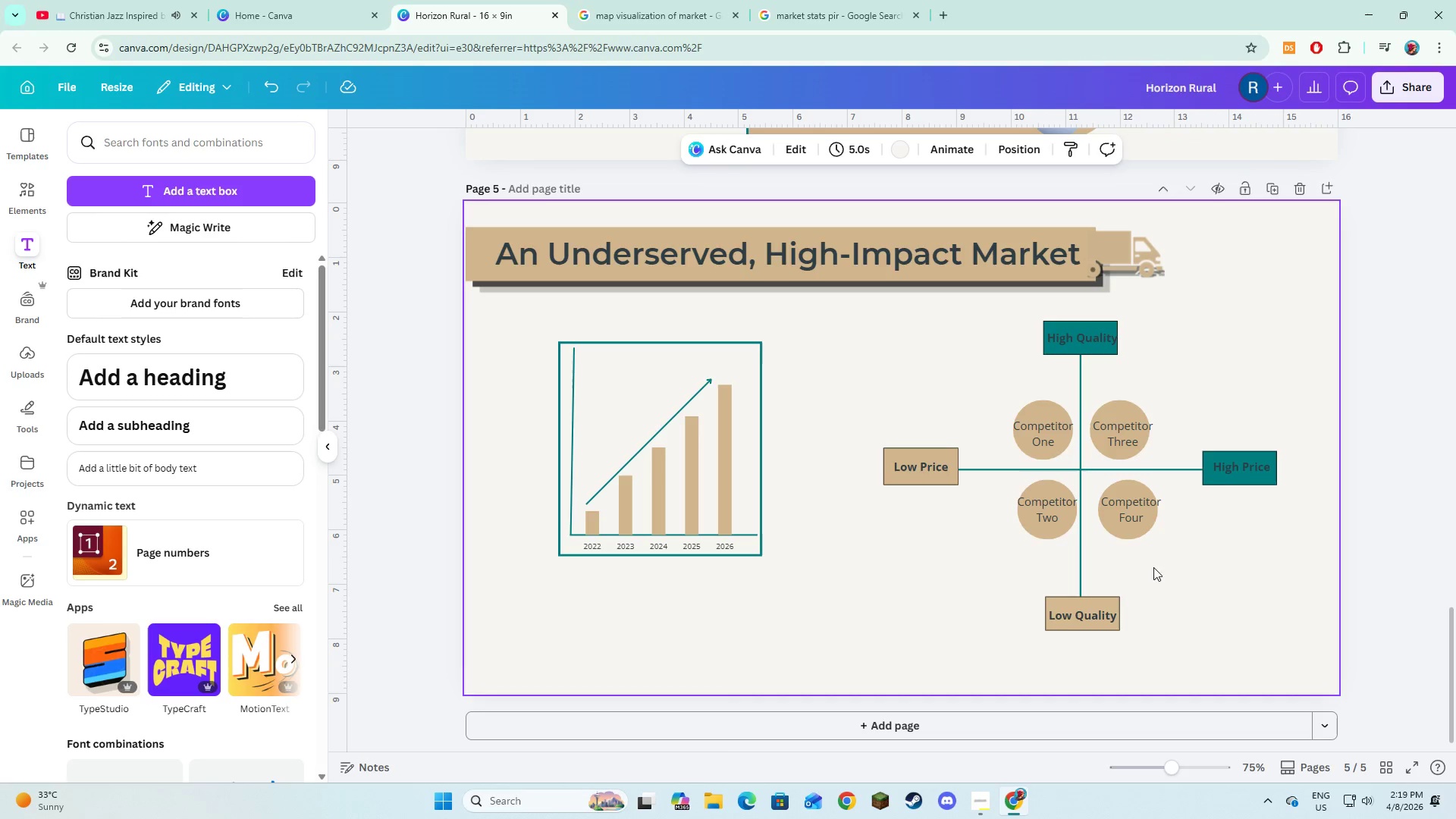 
left_click([1222, 601])
 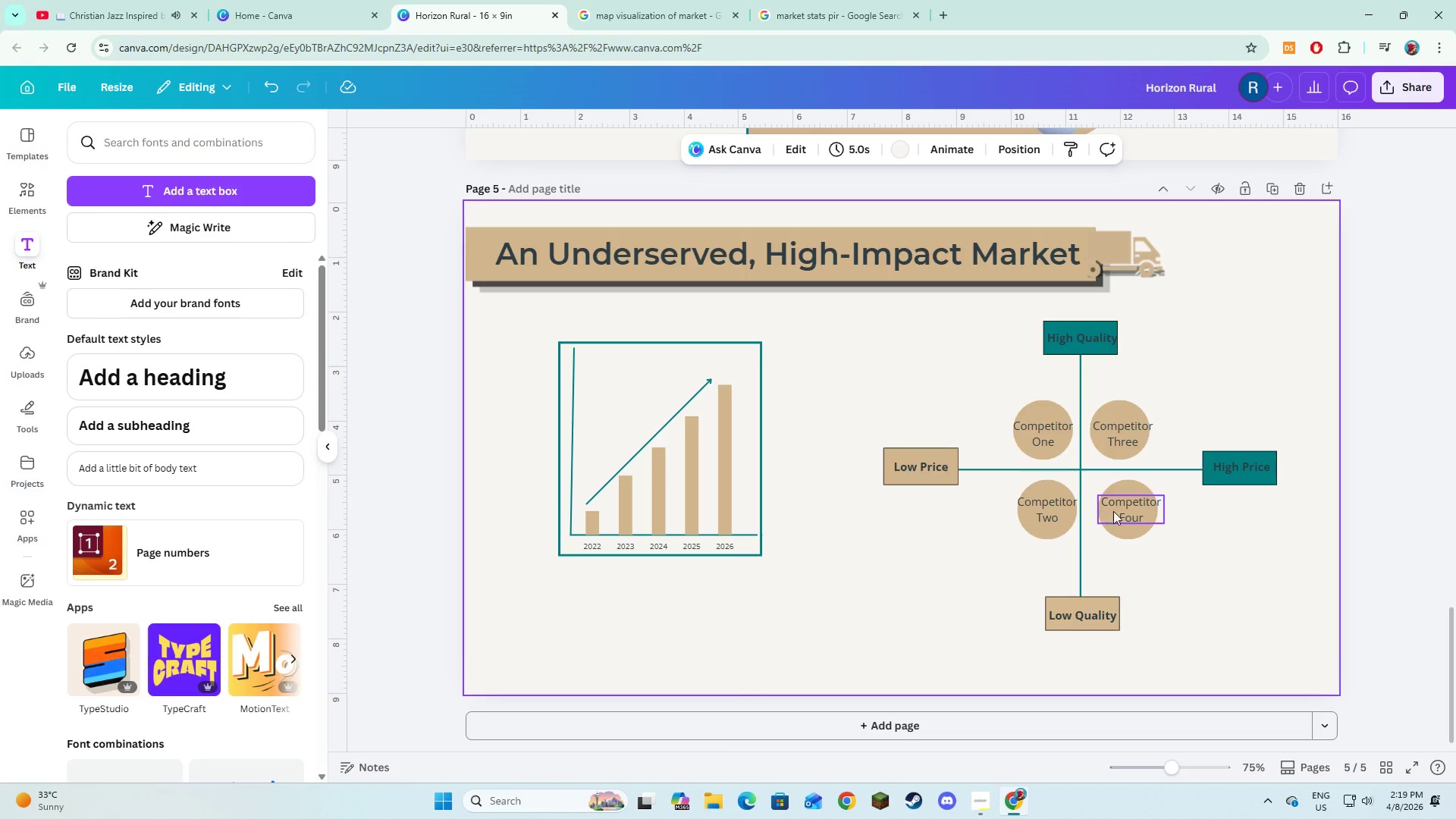 
left_click([1125, 513])
 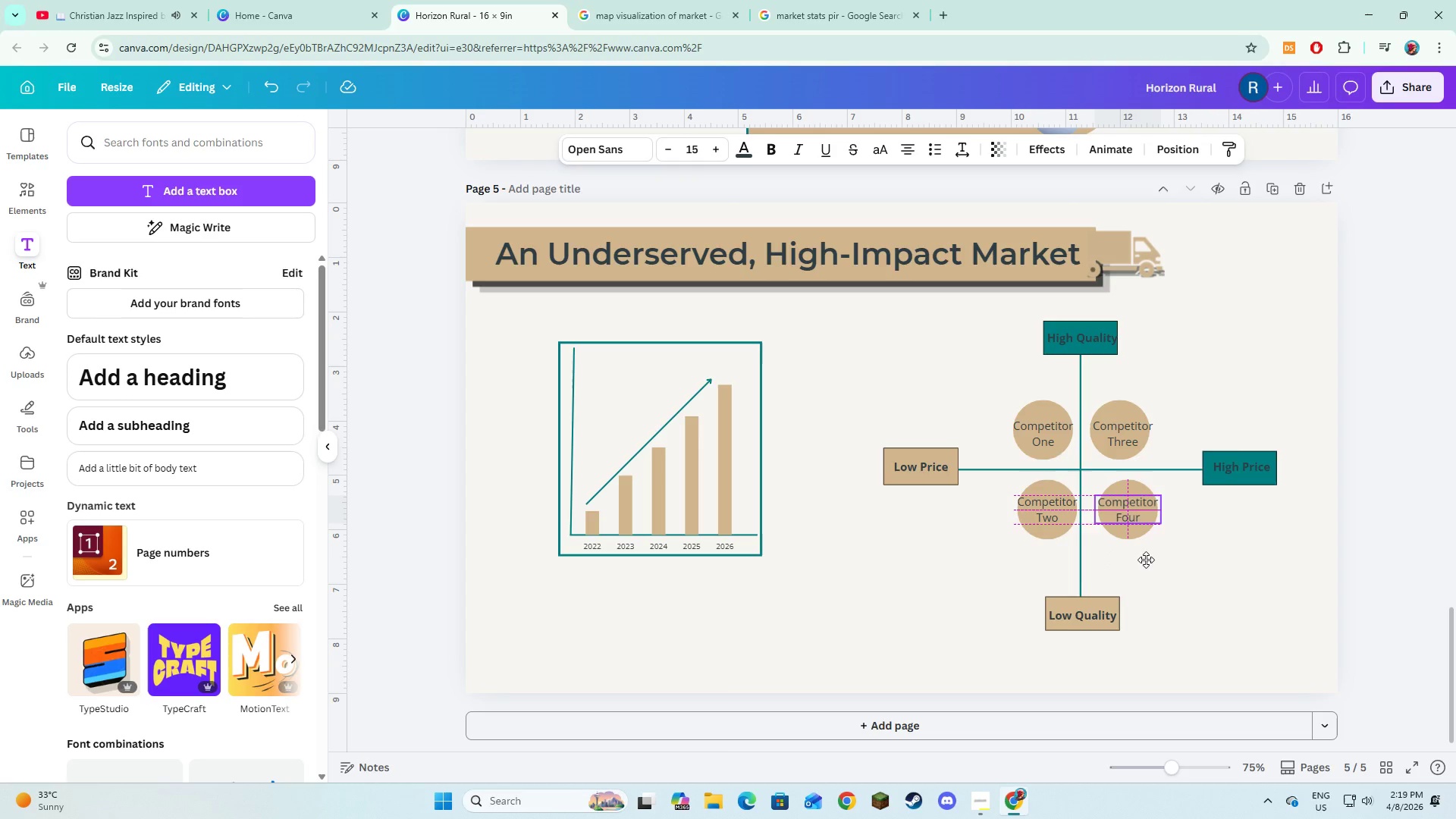 
left_click([1215, 569])
 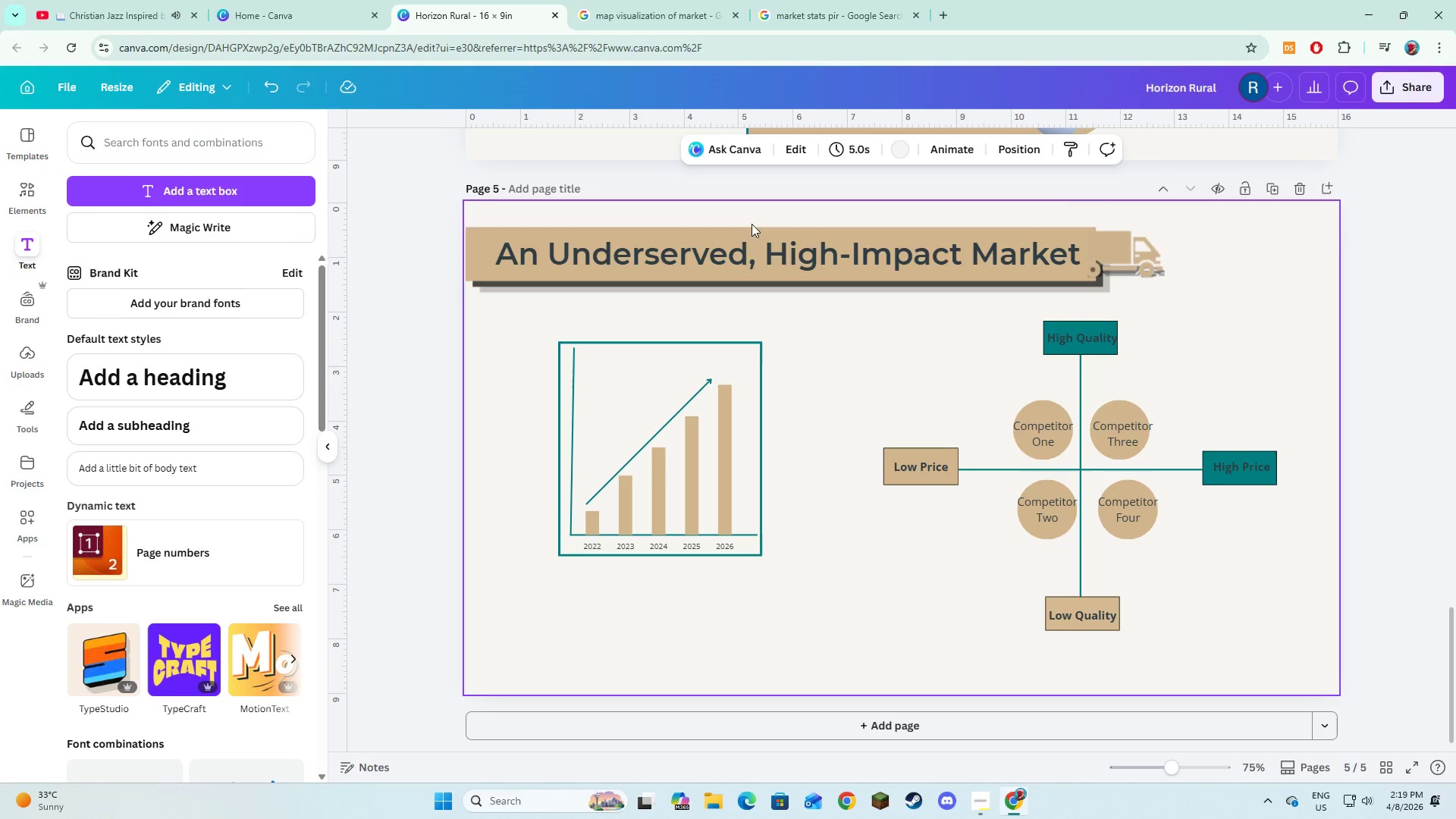 
left_click([1036, 406])
 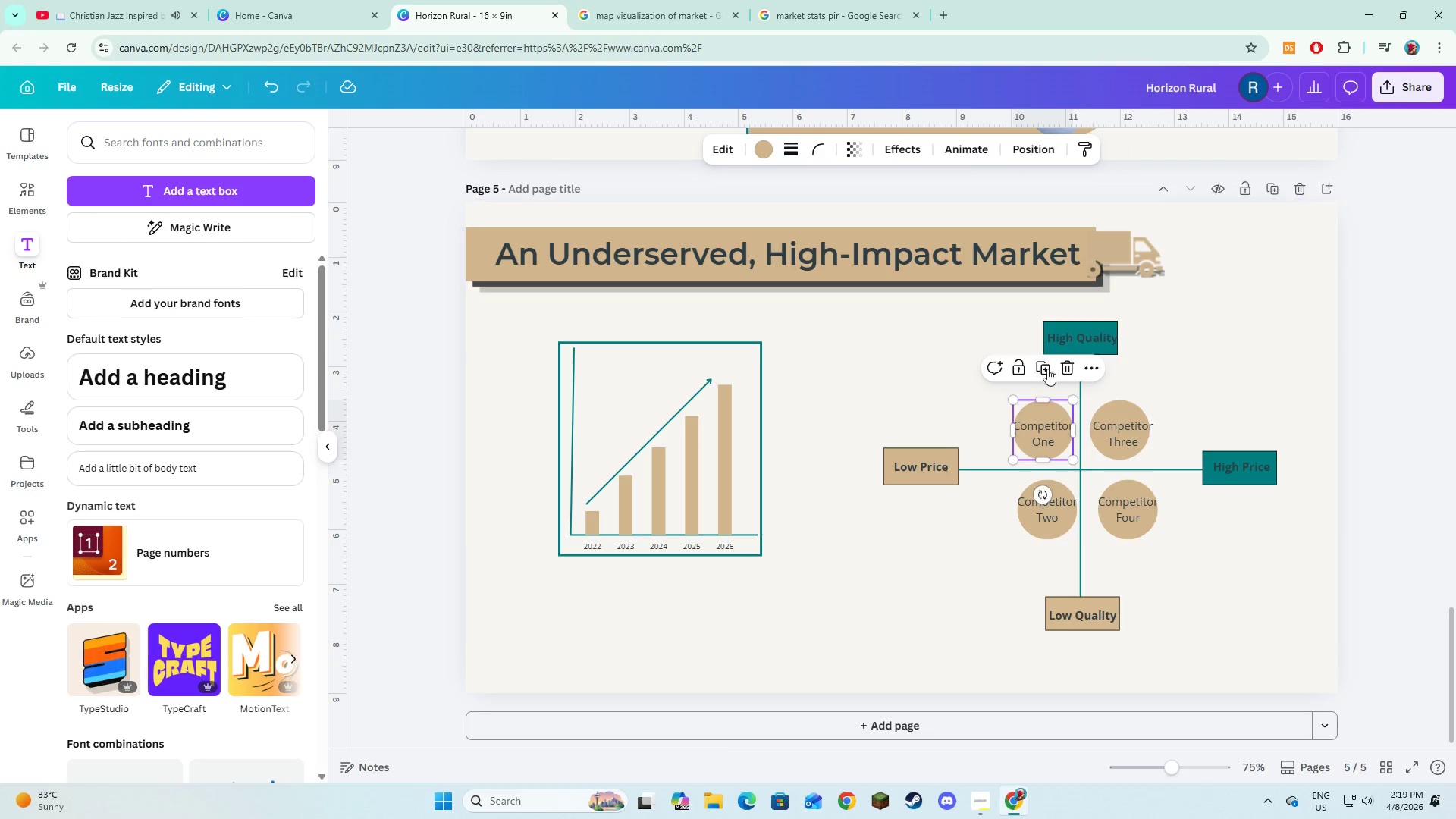 
left_click([1047, 368])
 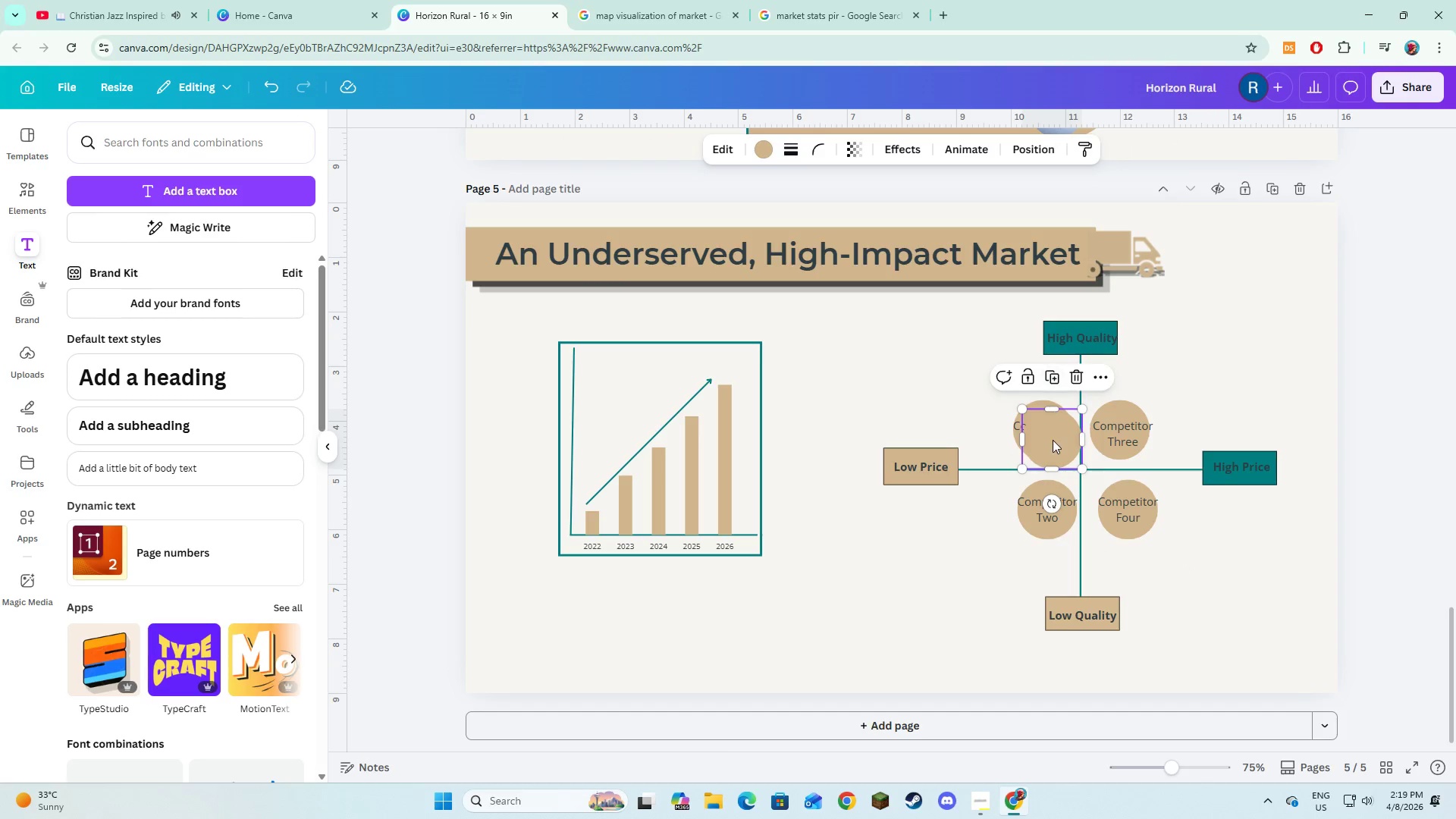 
left_click_drag(start_coordinate=[1053, 440], to_coordinate=[1006, 382])
 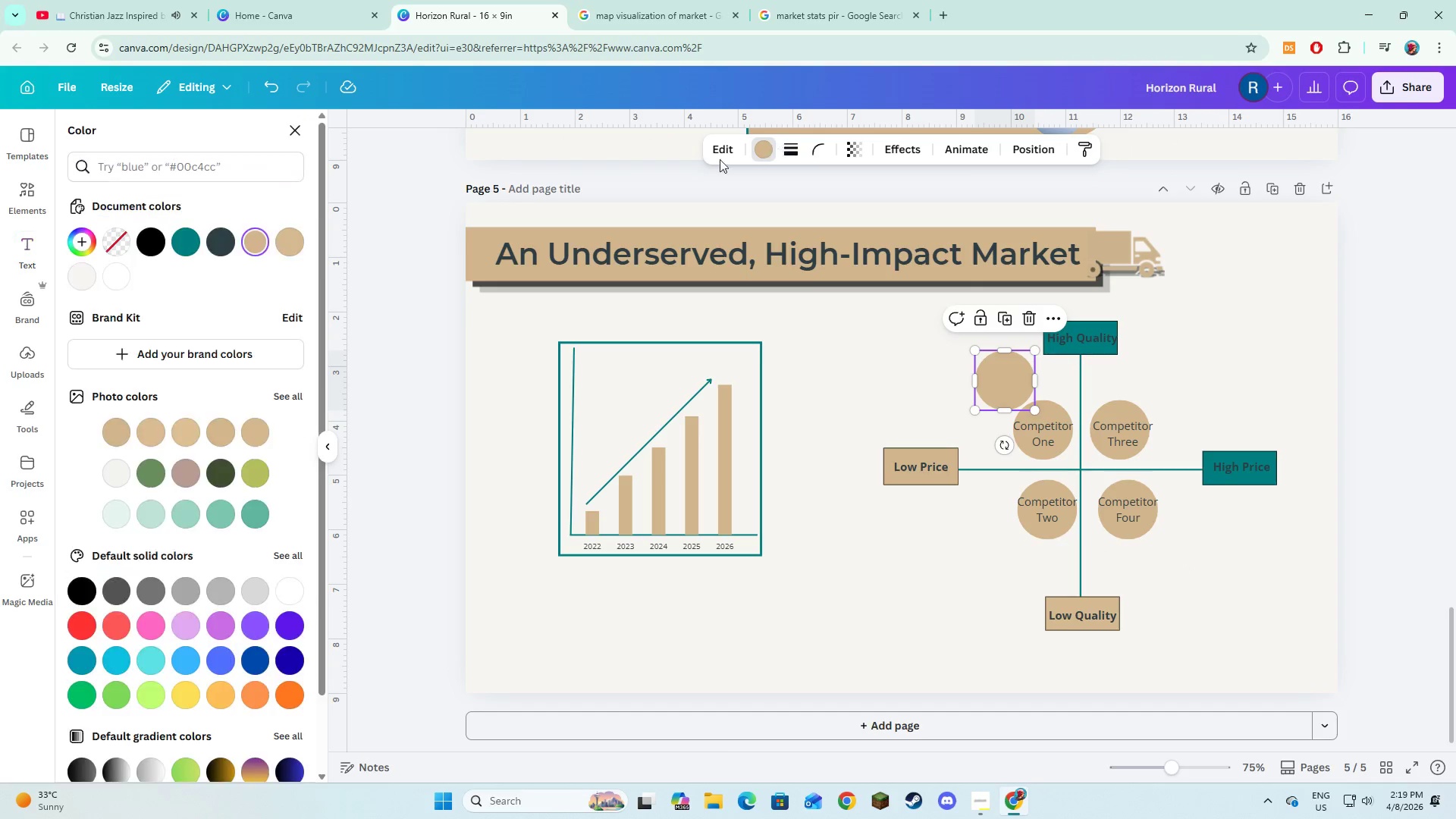 
left_click([182, 247])
 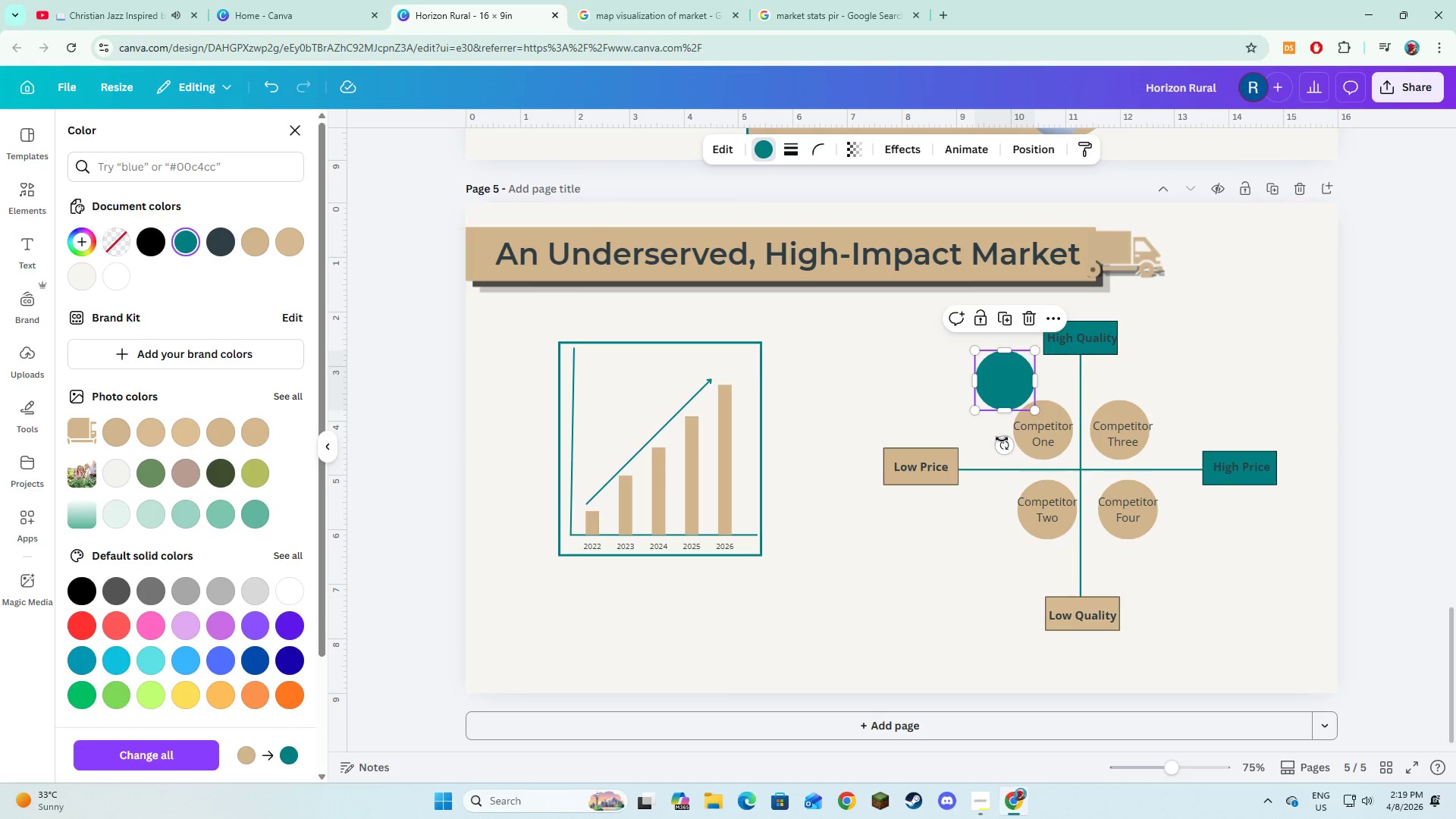 
left_click([1029, 436])
 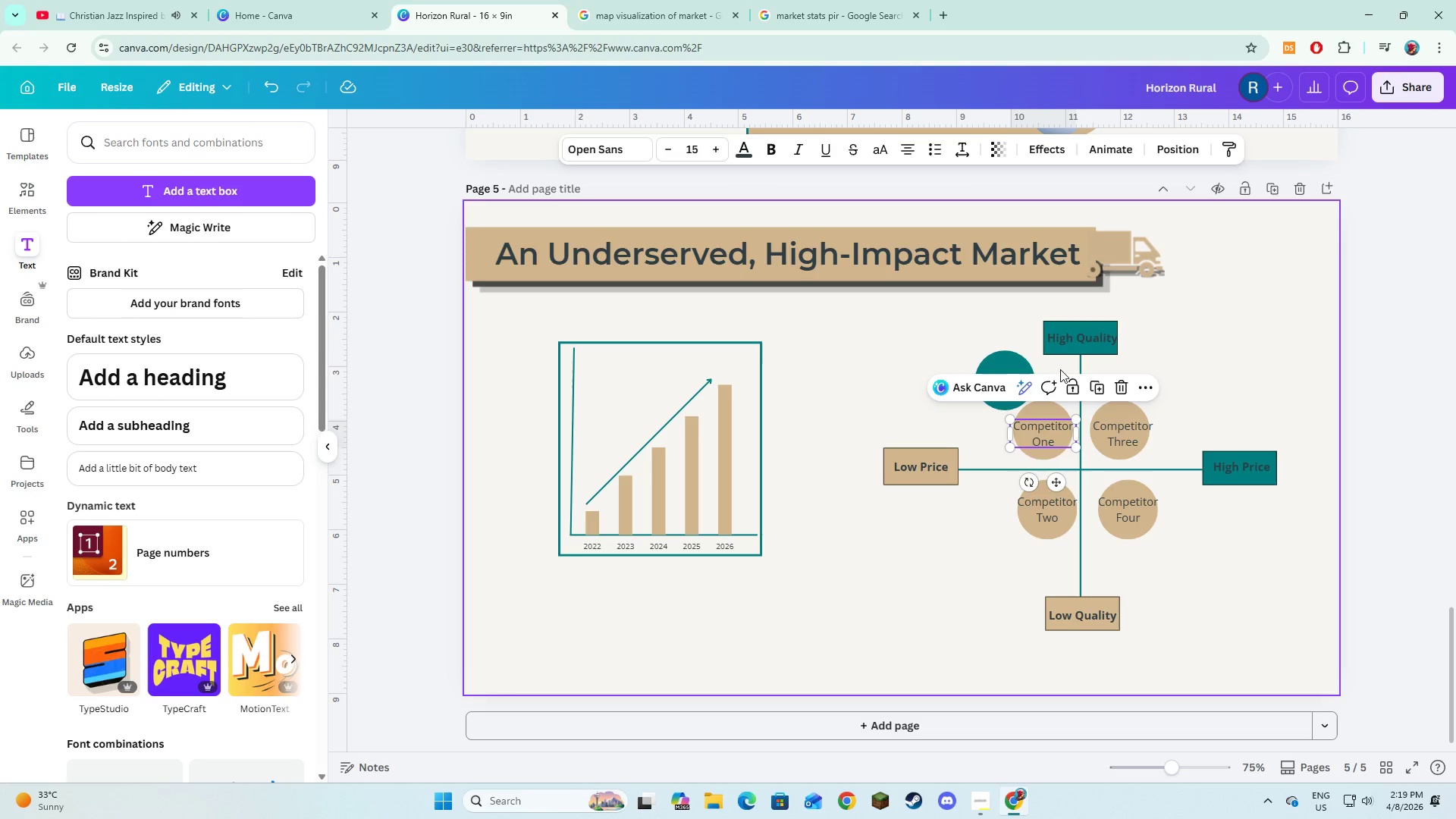 
left_click([1097, 390])
 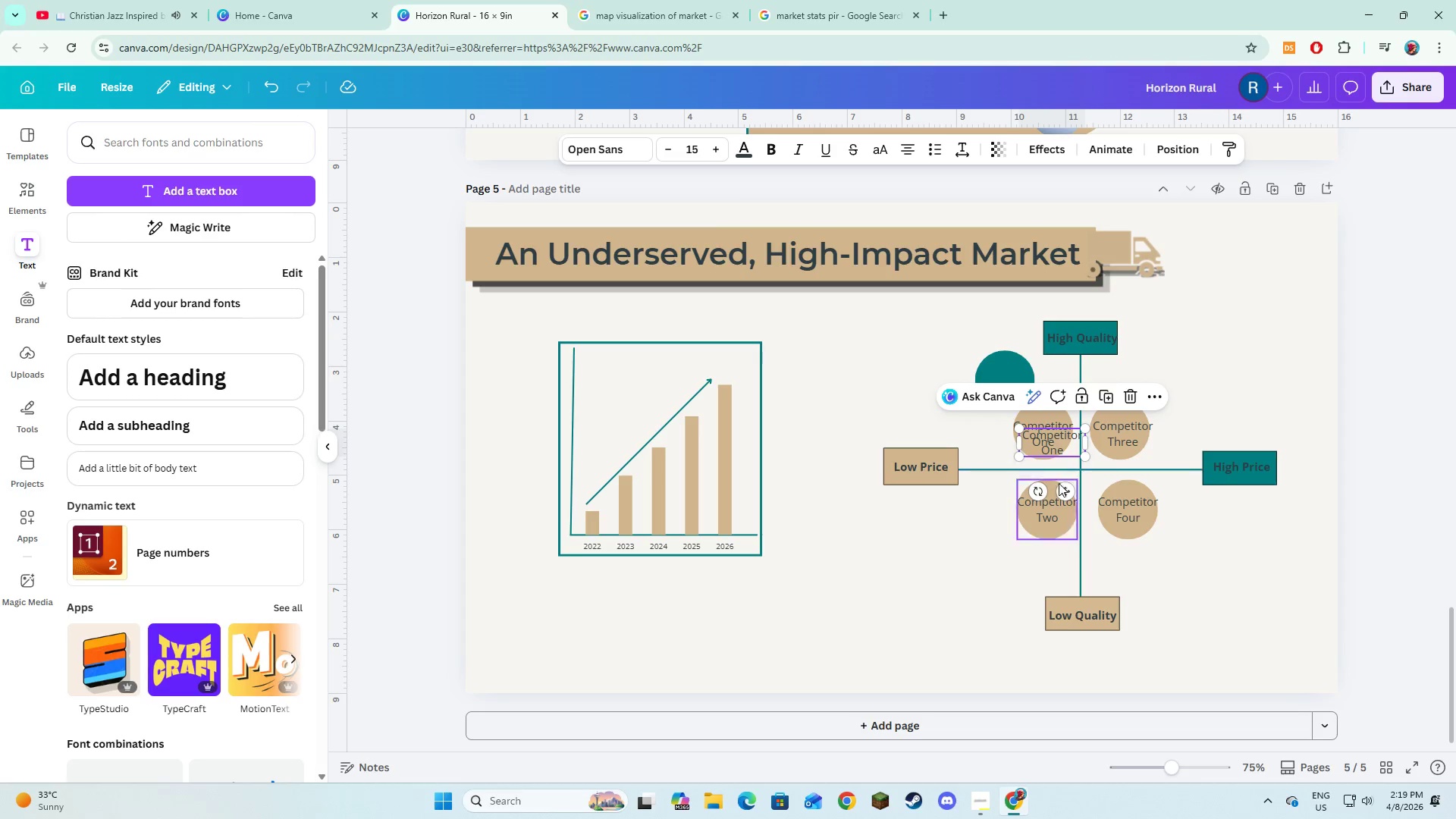 
left_click_drag(start_coordinate=[1061, 486], to_coordinate=[1015, 425])
 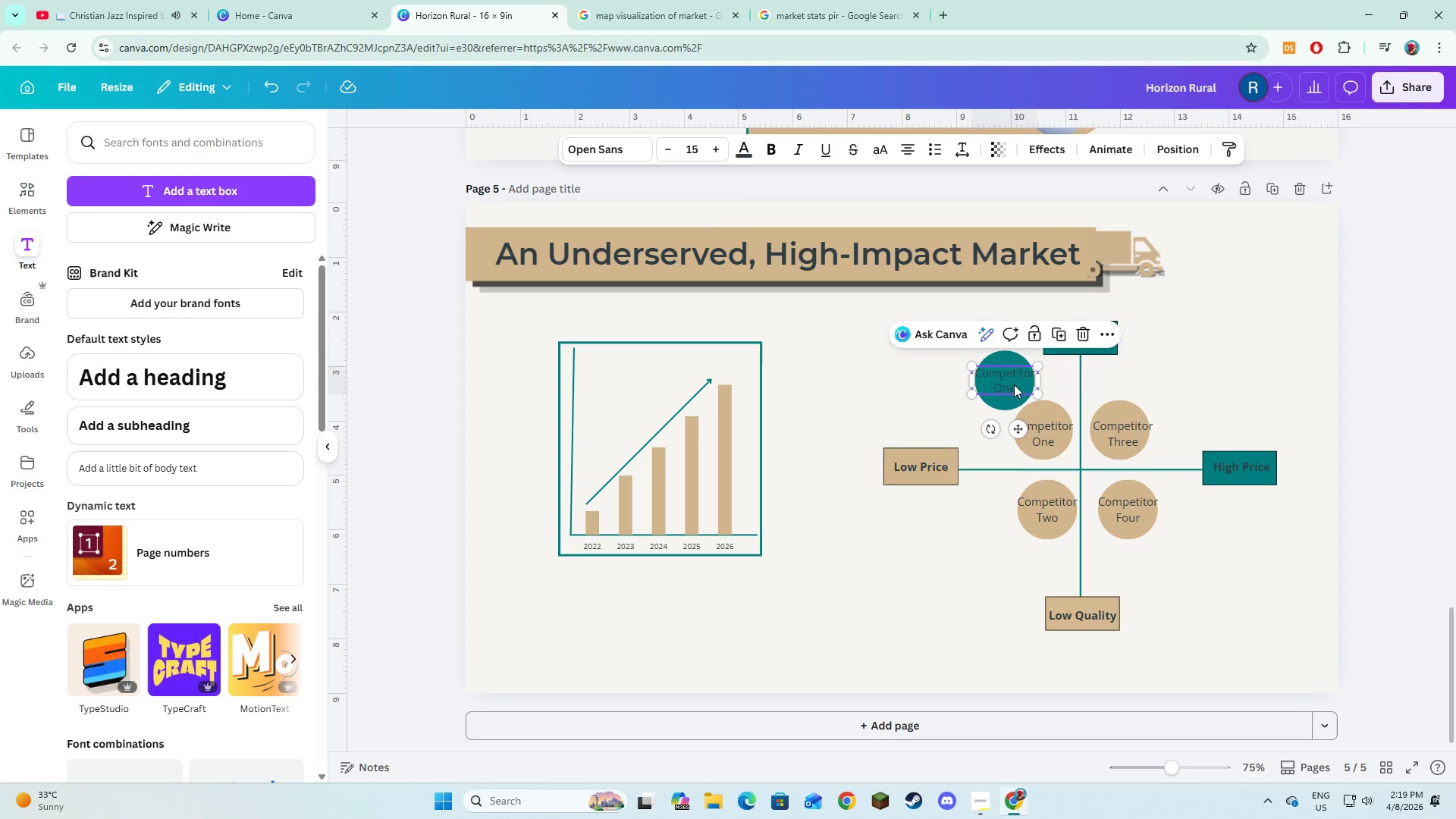 
left_click([1014, 384])
 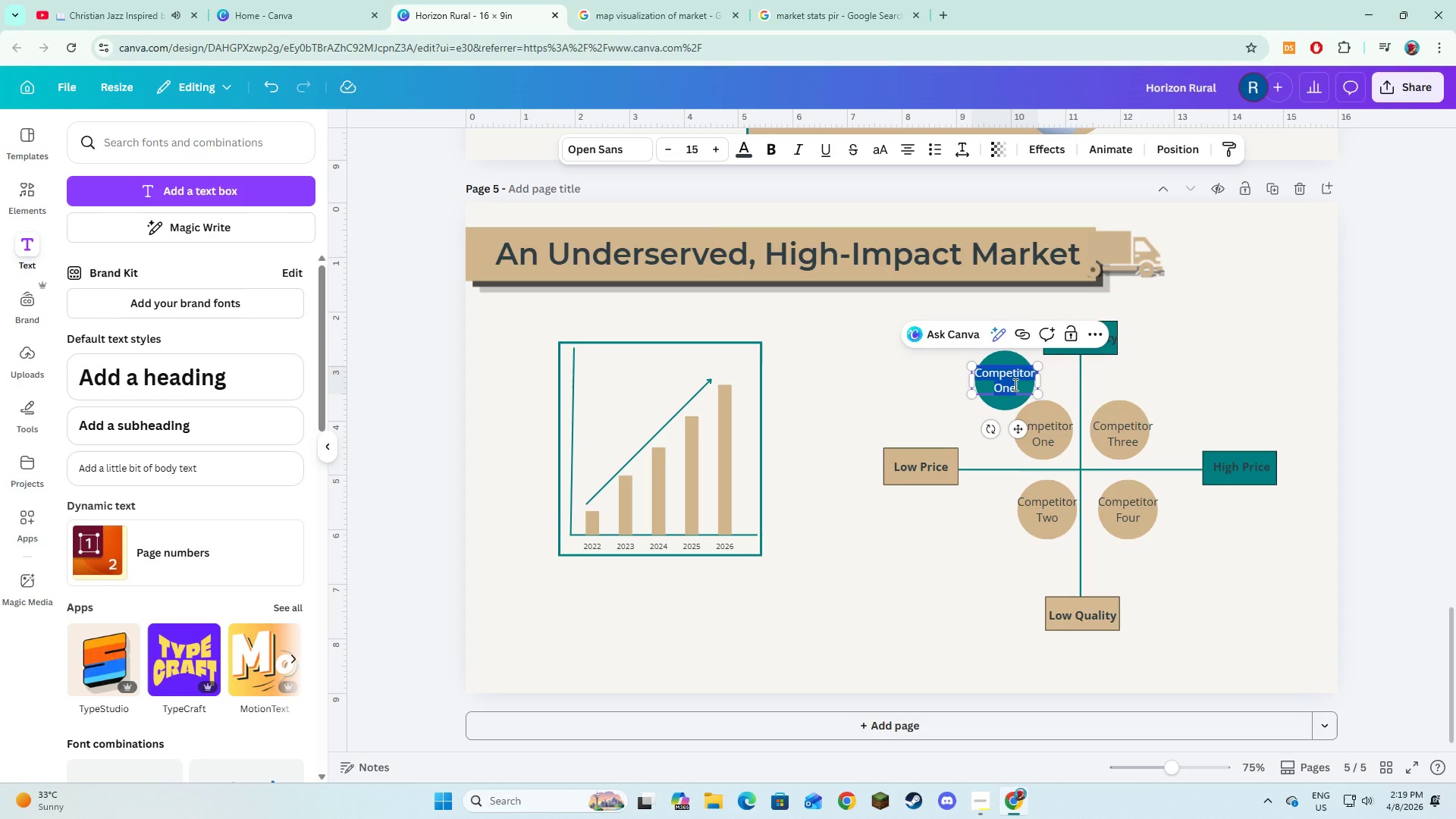 
type(Our Business)
 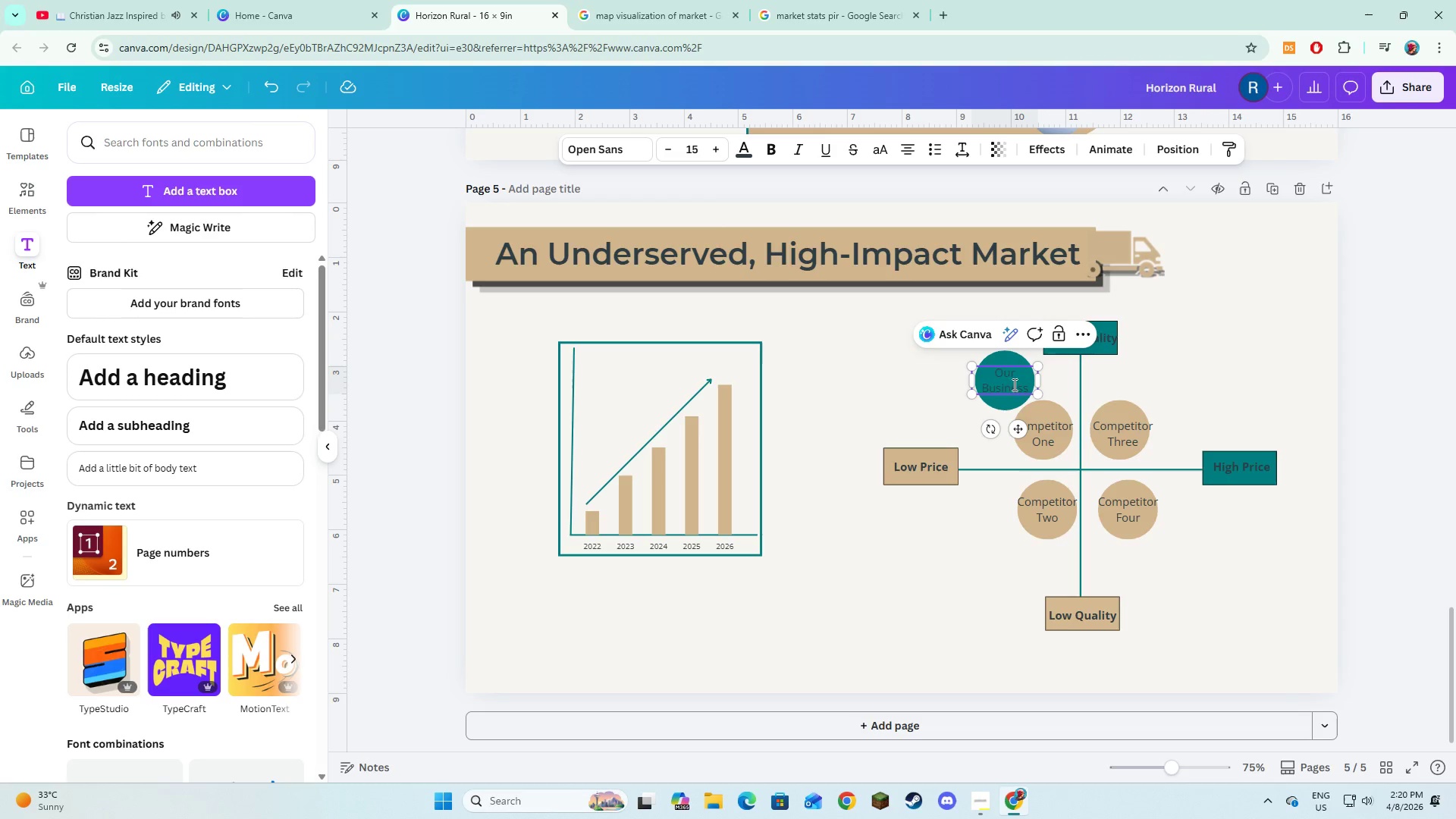 
left_click([947, 394])
 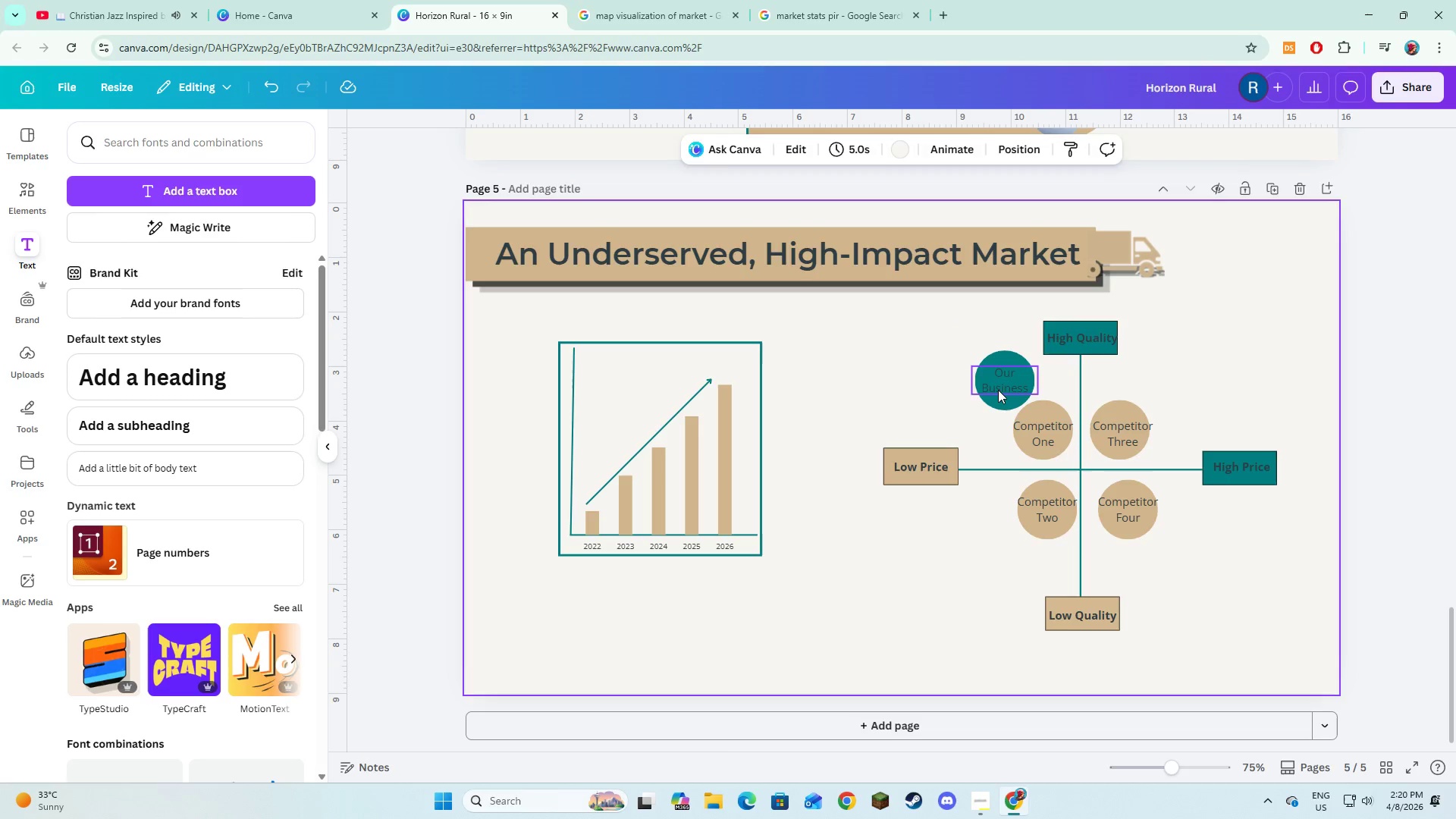 
left_click([999, 389])
 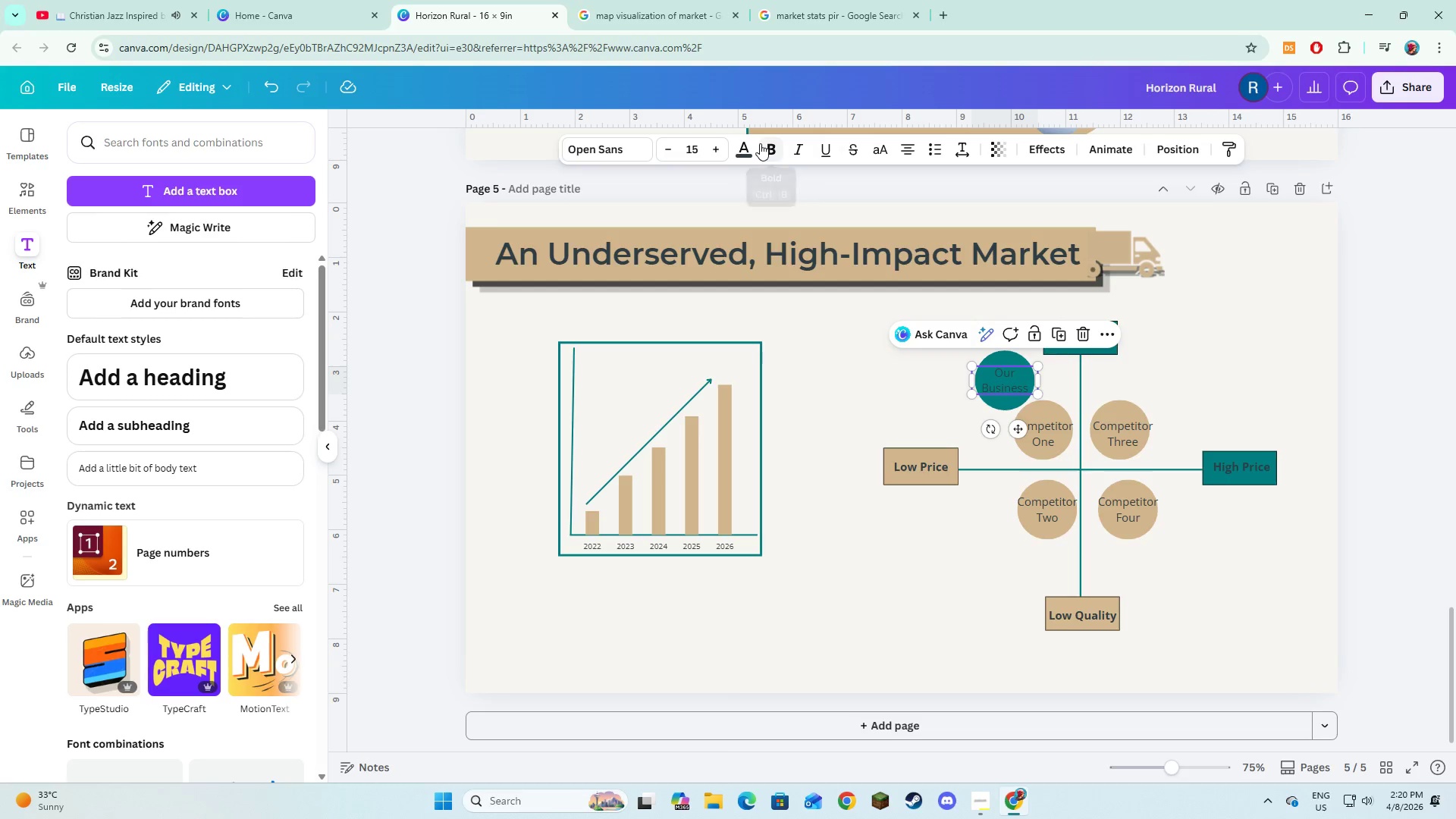 
left_click([764, 144])
 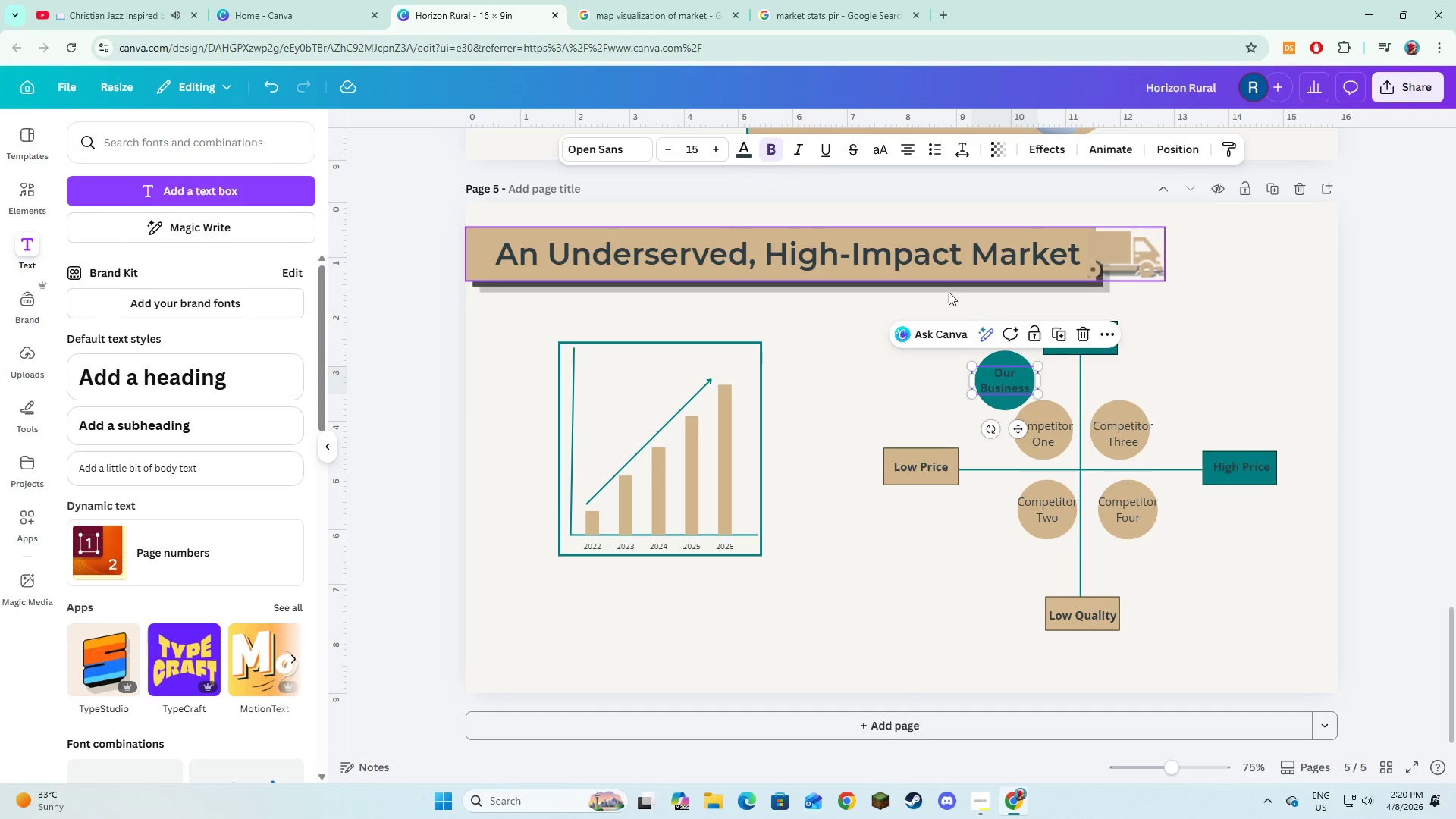 
left_click([862, 357])
 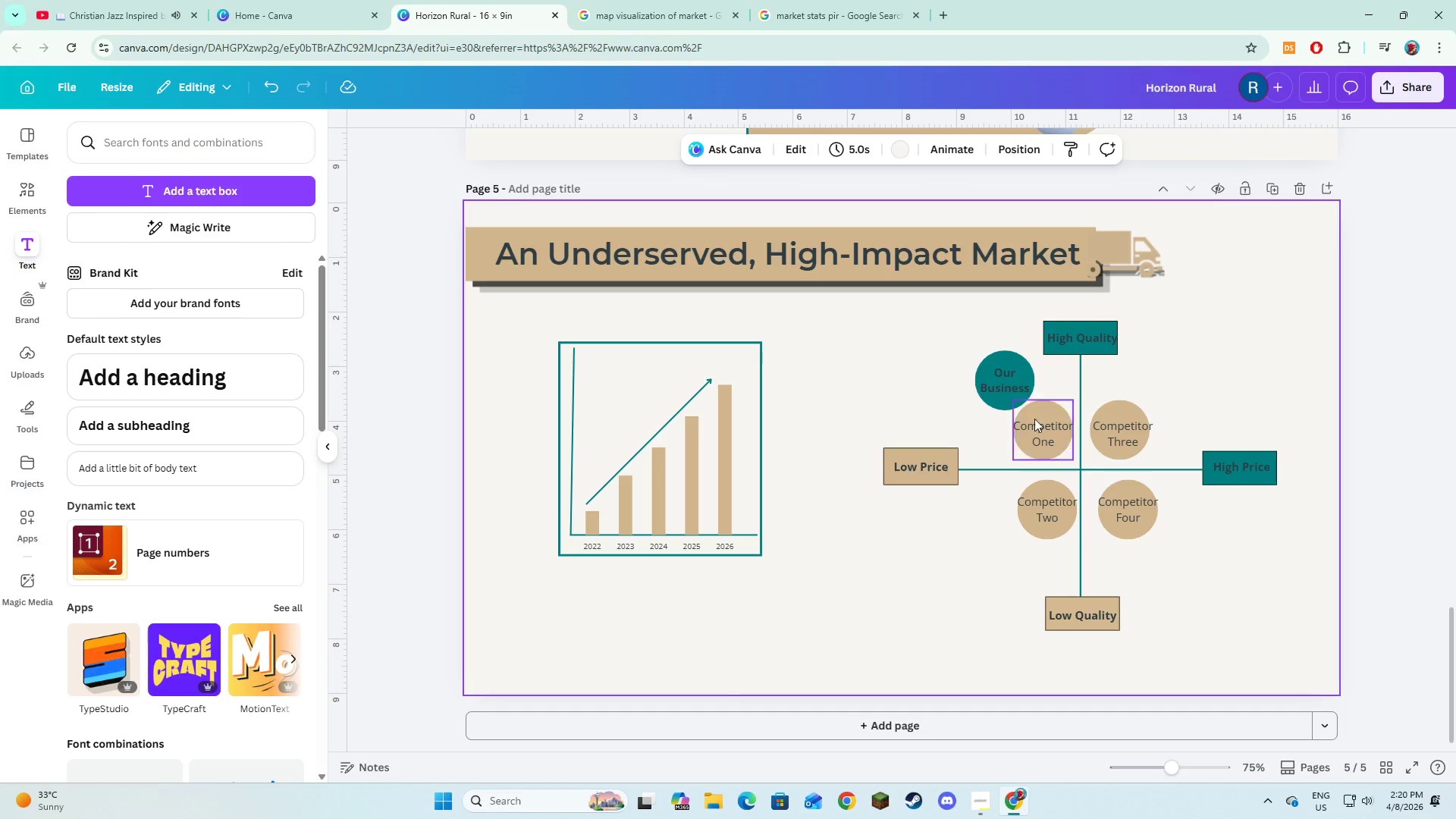 
left_click([1220, 582])
 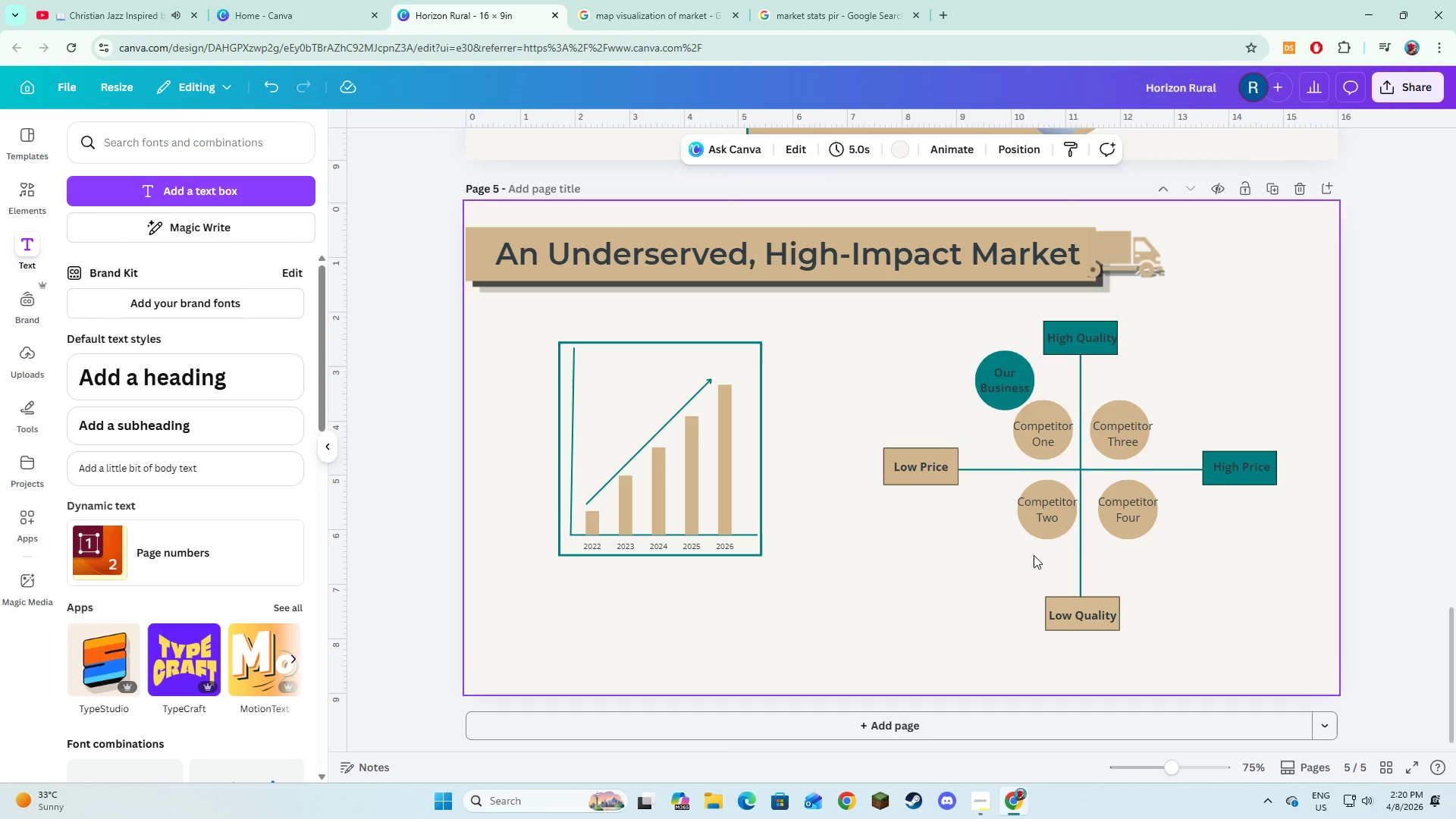 
key(Alt+AltLeft)
 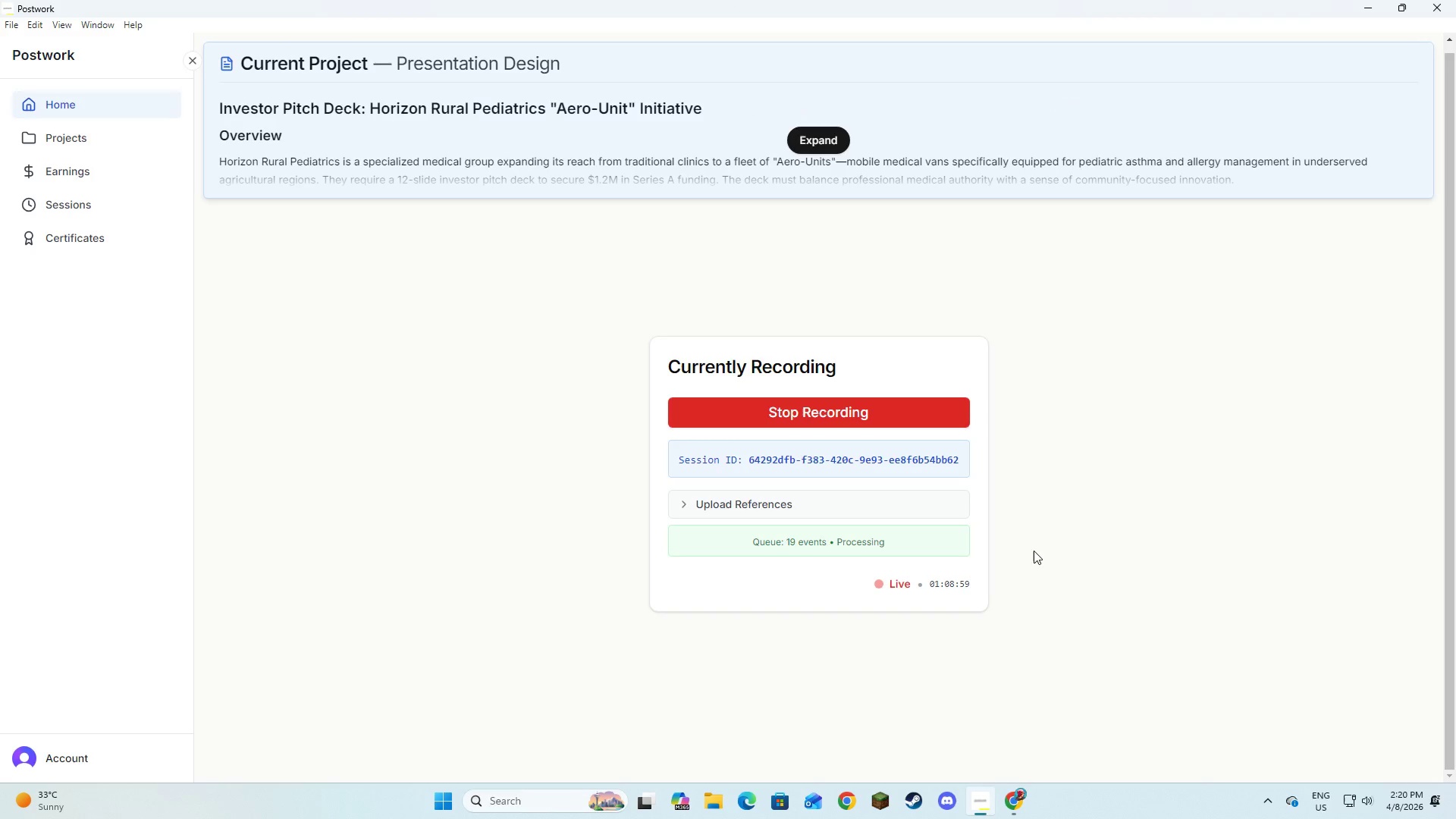 
key(Alt+Tab)